 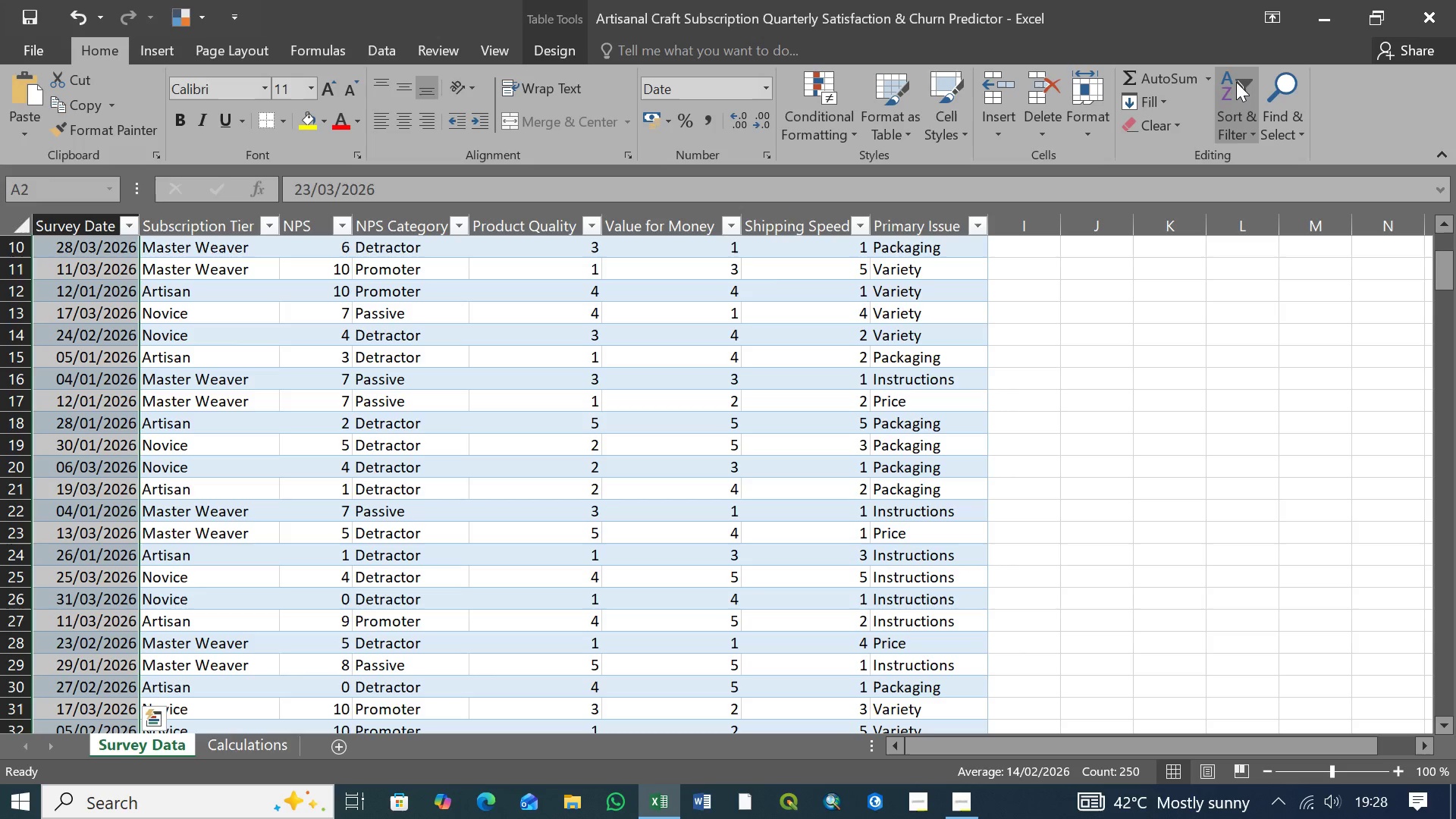 
left_click([1240, 111])
 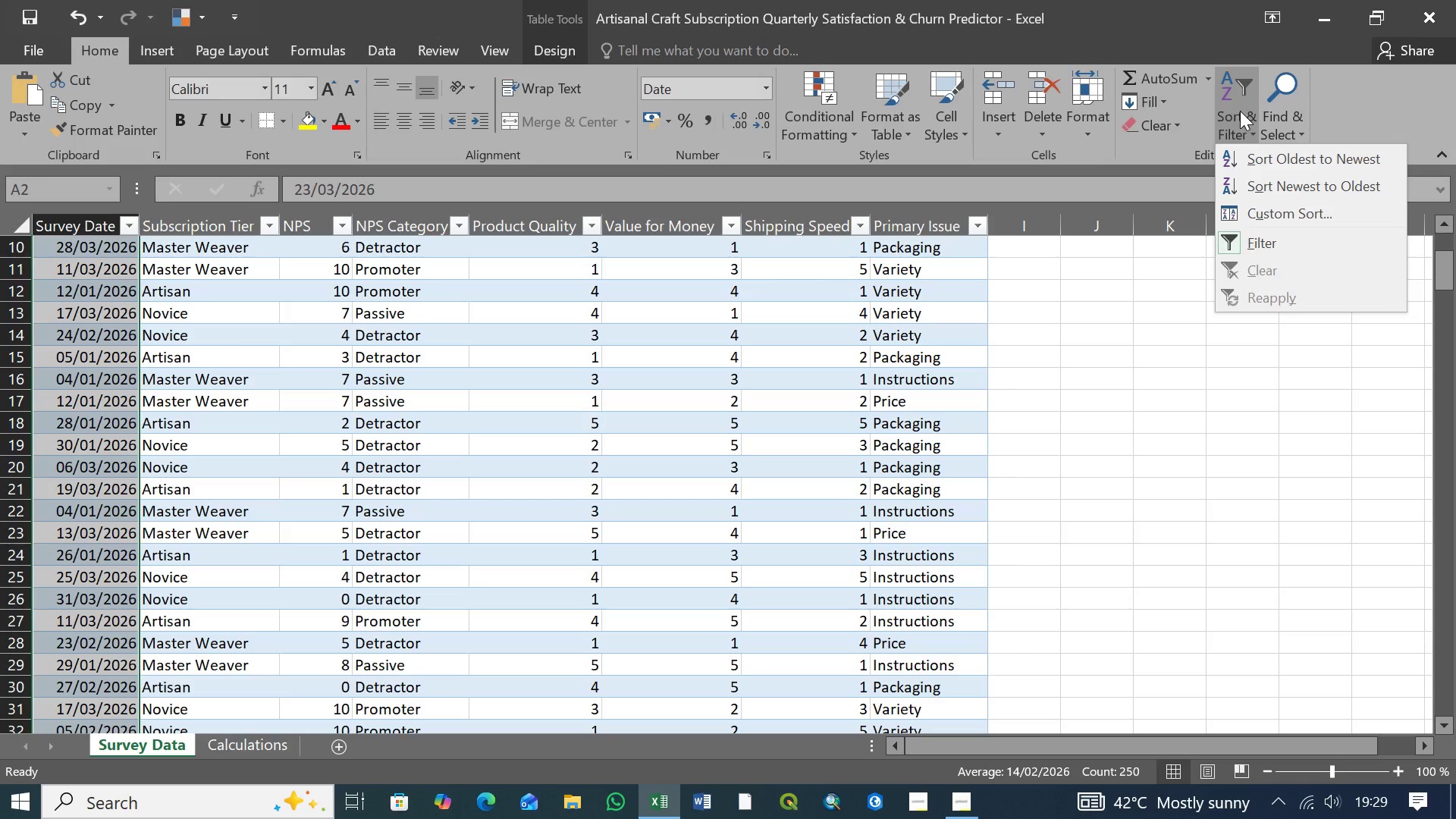 
wait(36.94)
 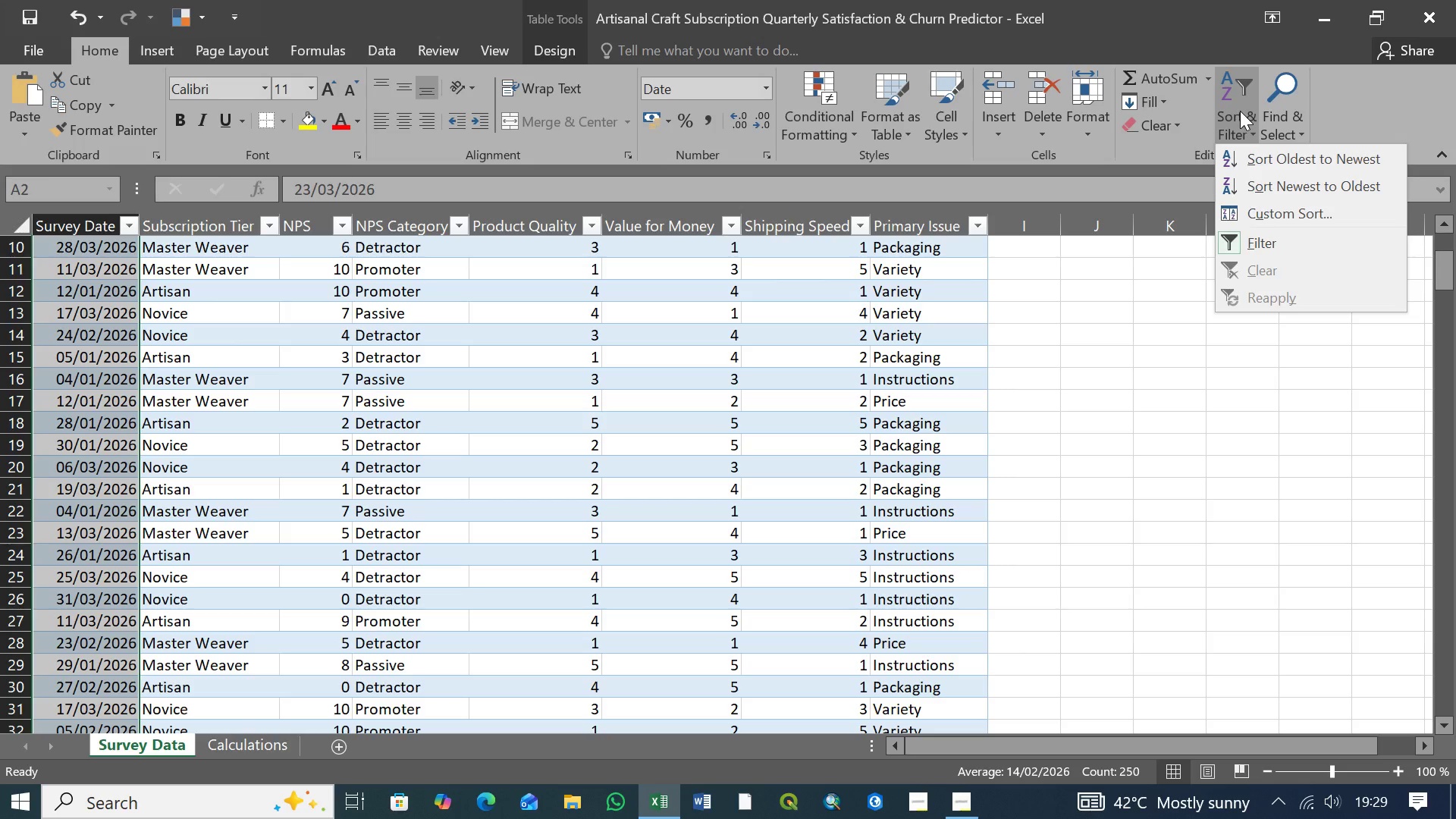 
mouse_move([1211, 254])
 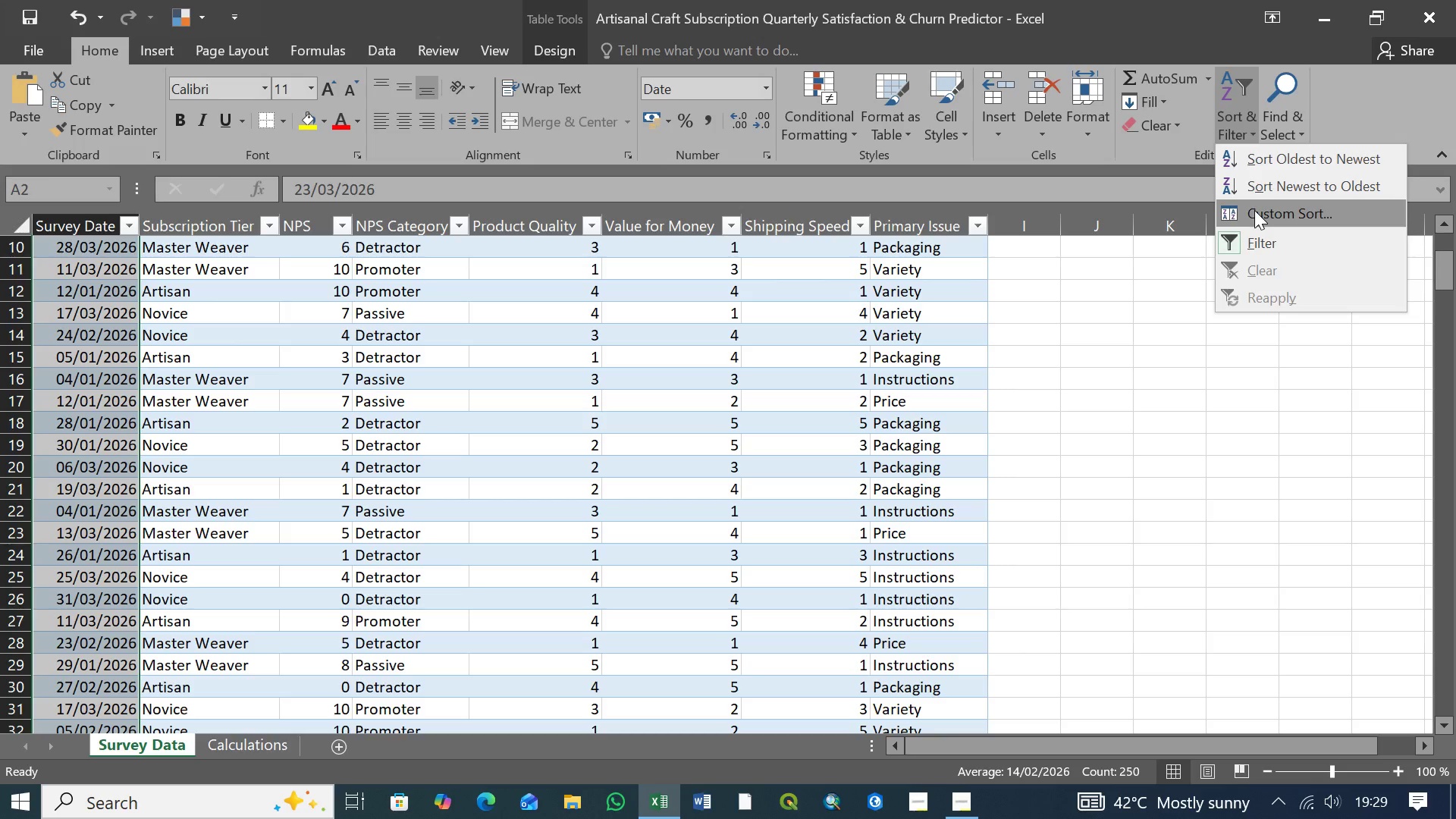 
wait(33.61)
 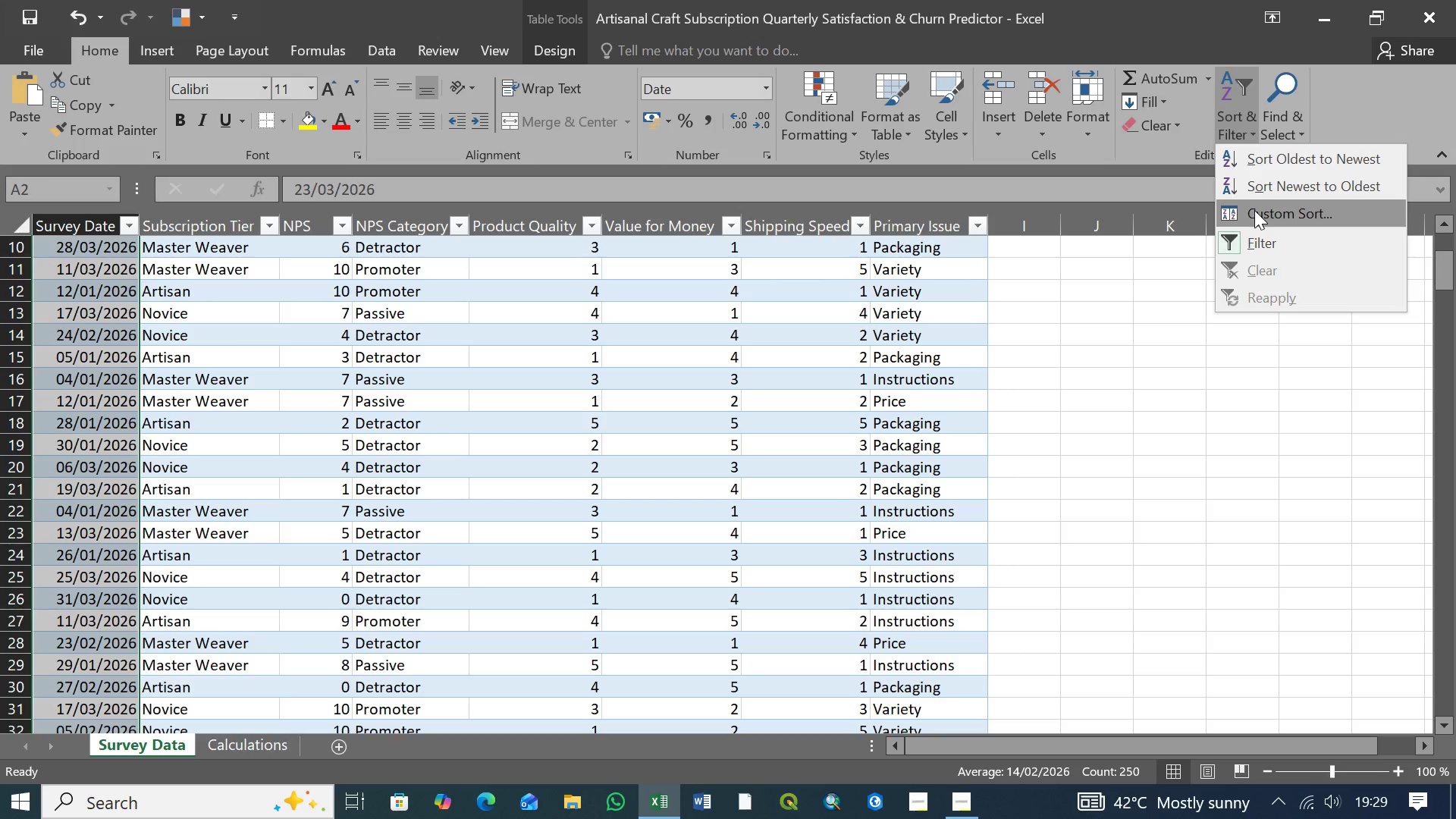 
left_click([1288, 210])
 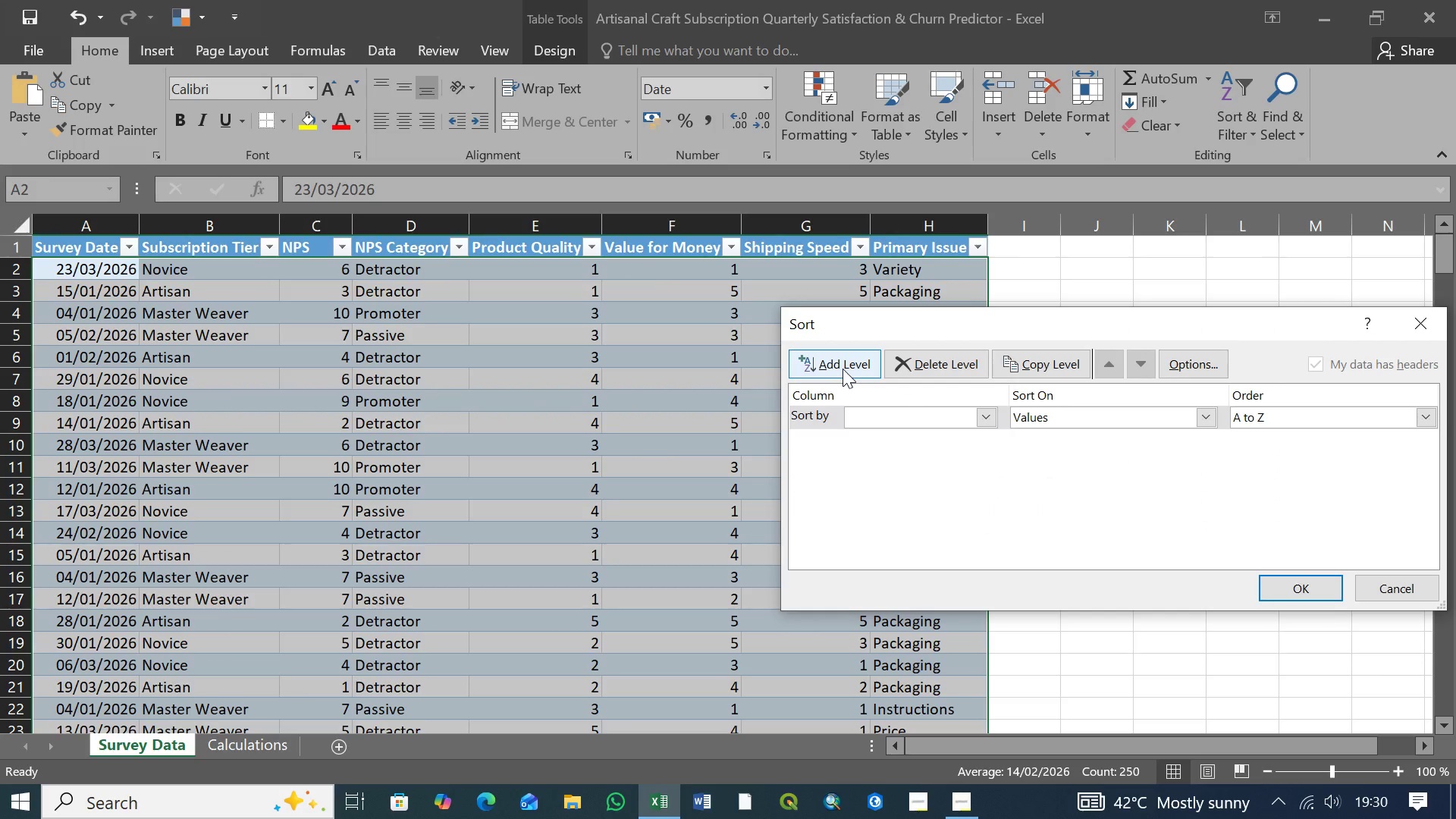 
wait(8.16)
 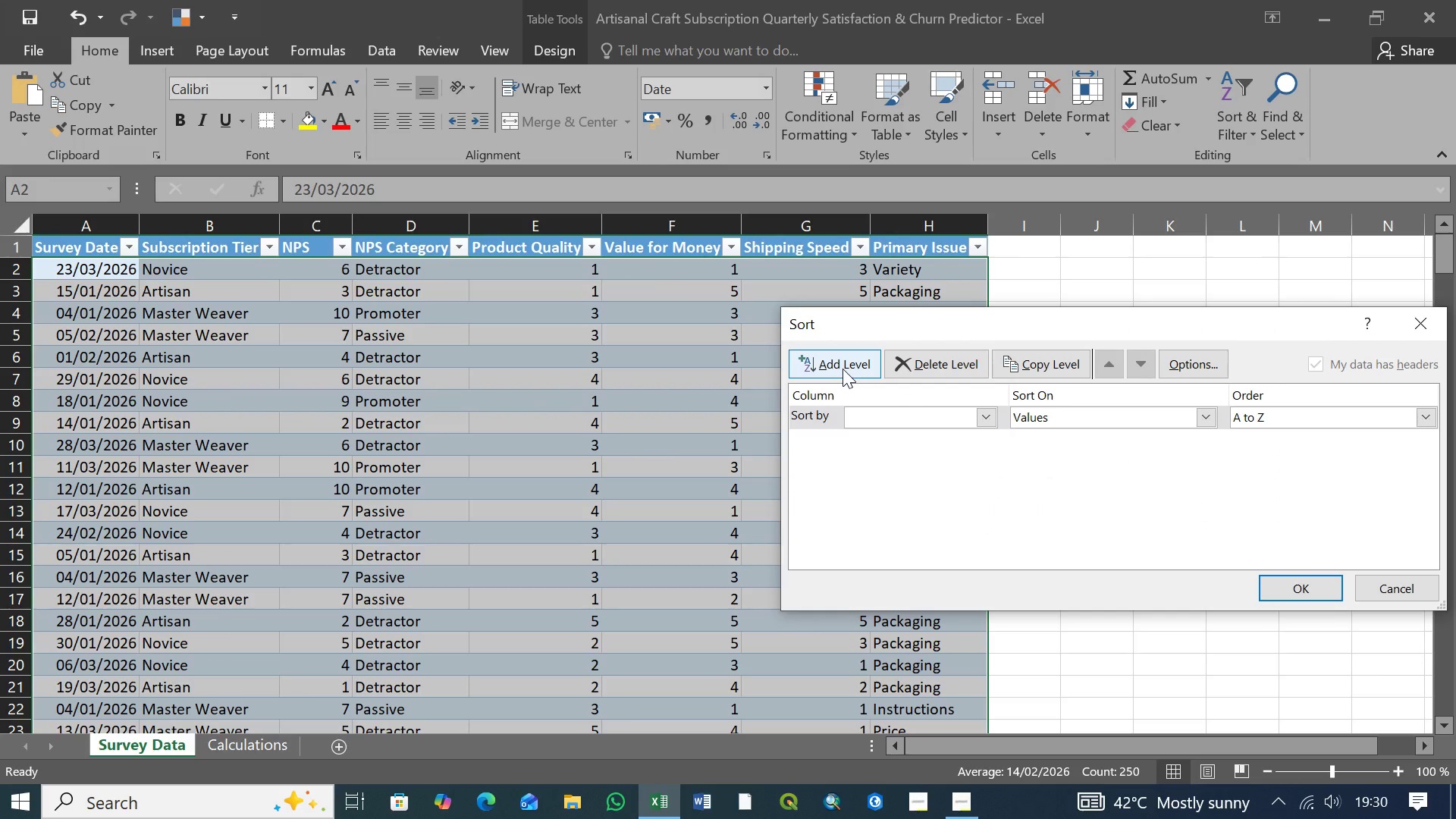 
left_click([1385, 591])
 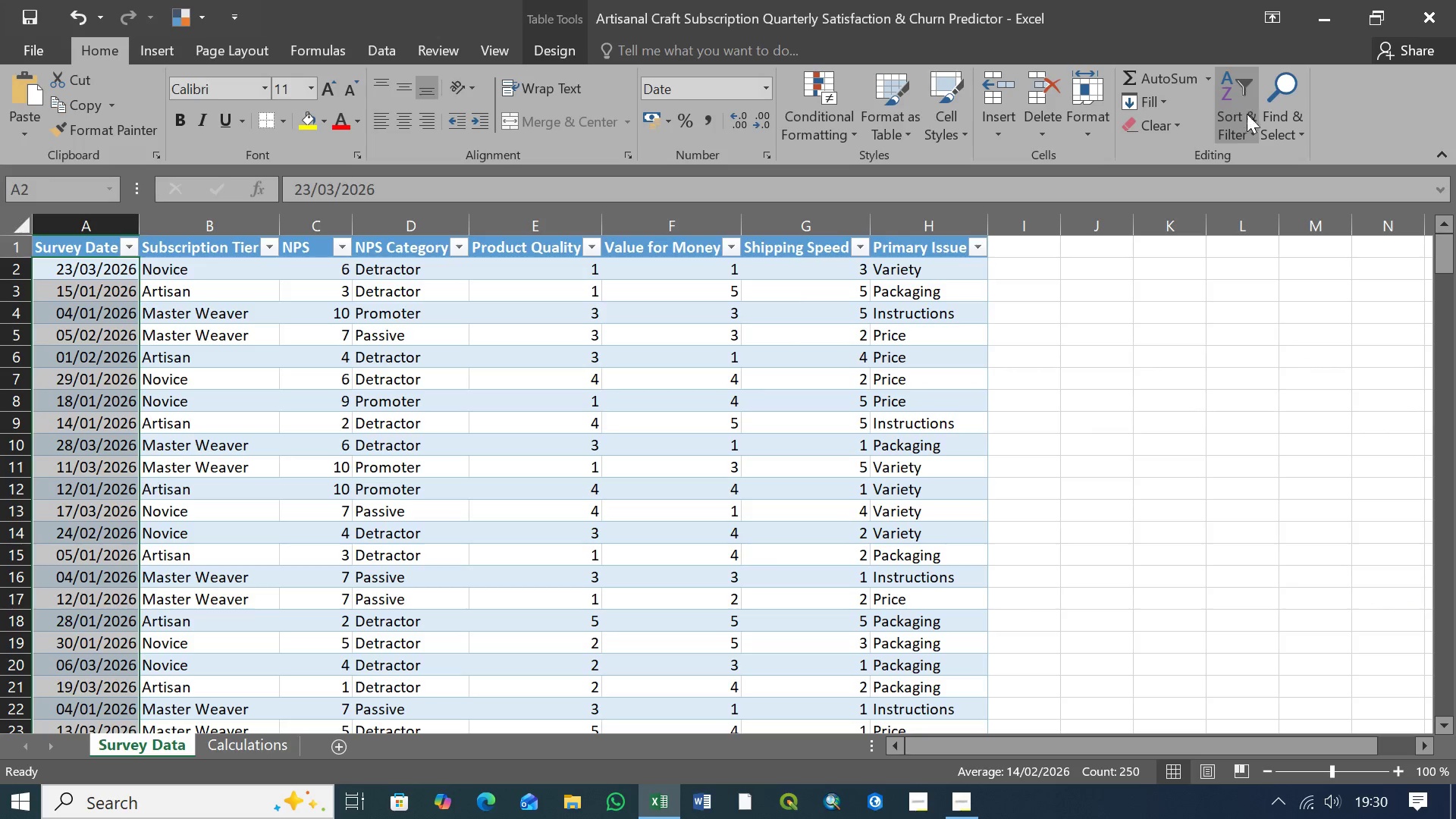 
left_click([1250, 134])
 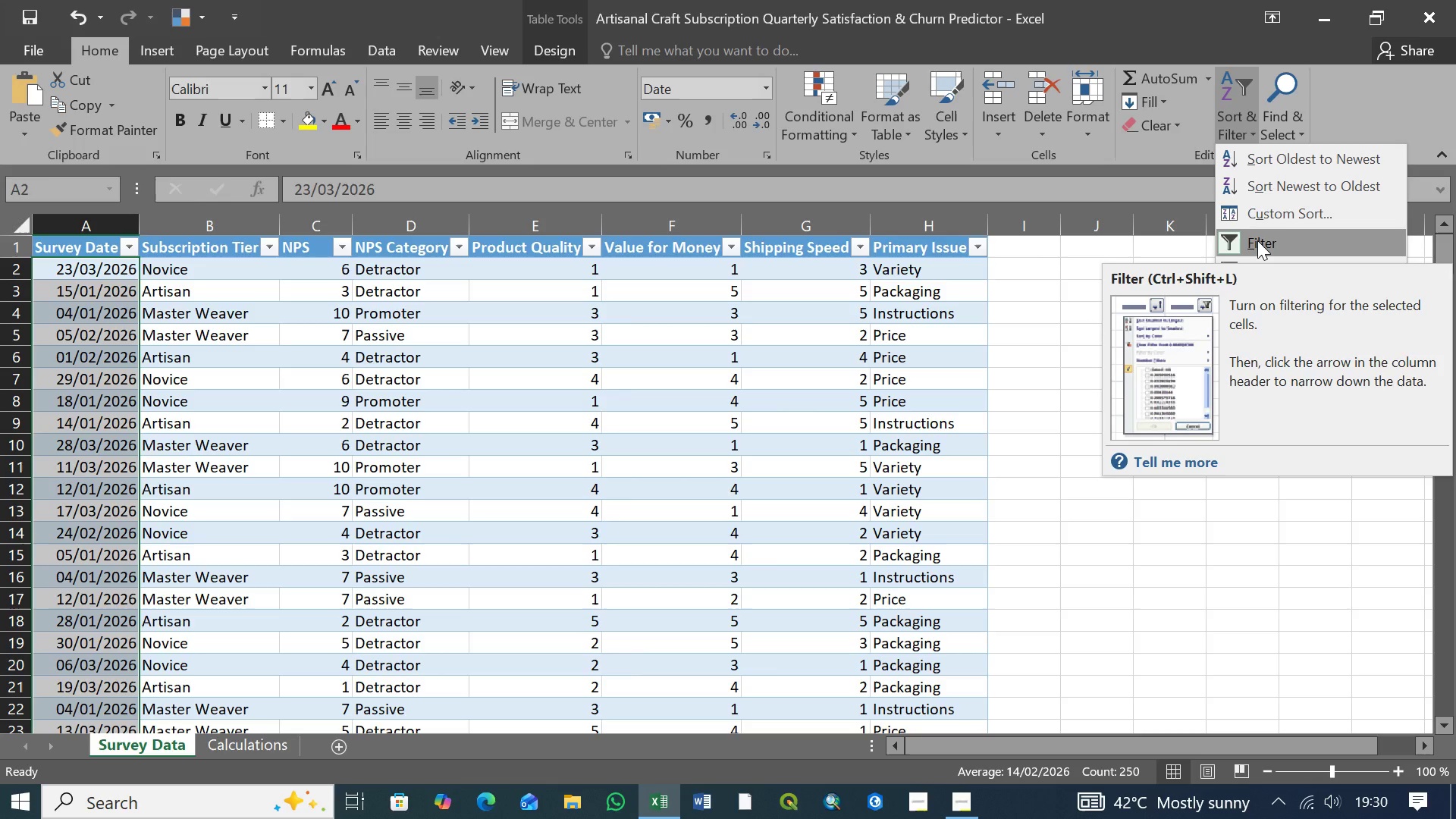 
wait(14.7)
 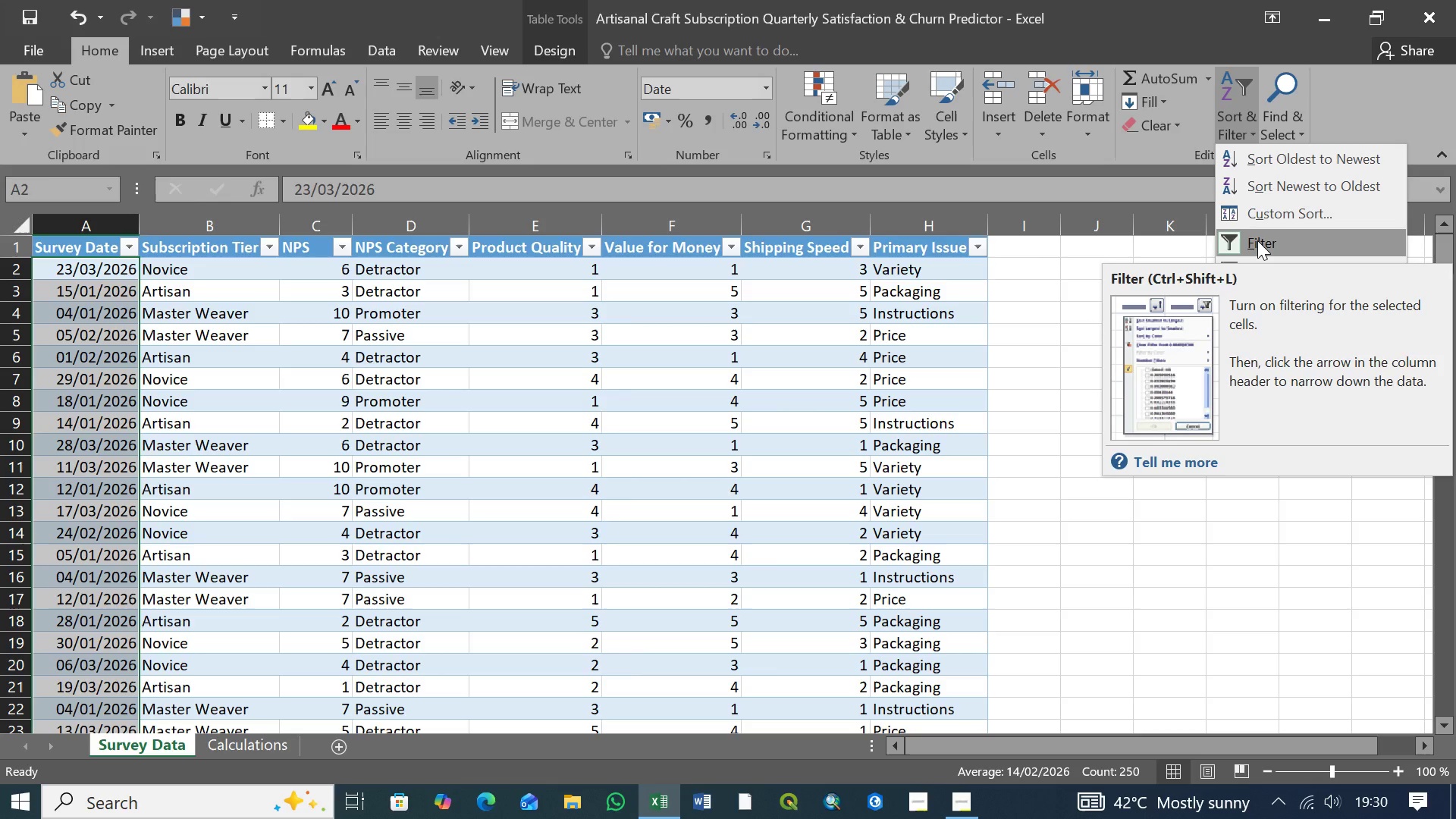 
left_click([1261, 242])
 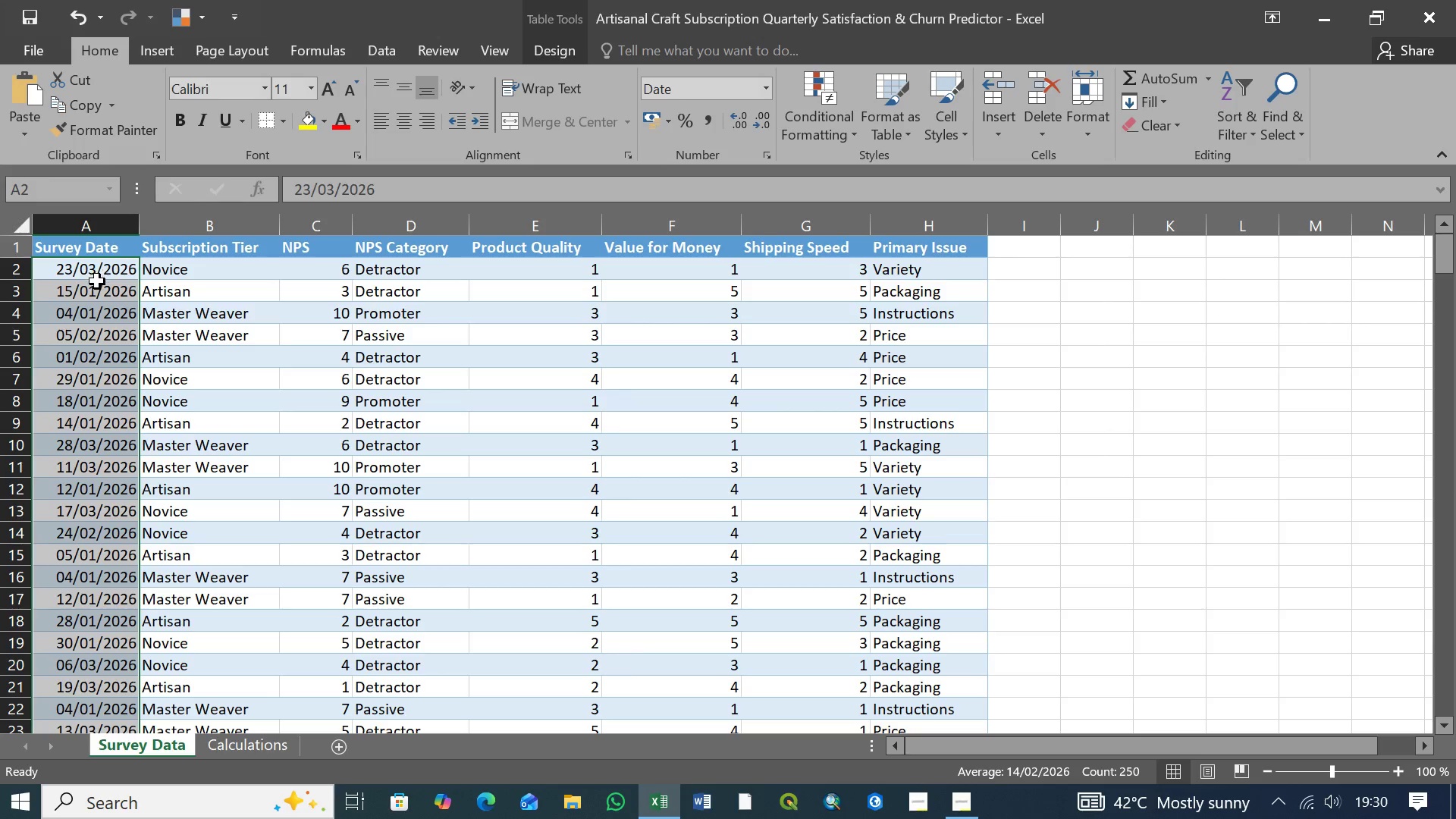 
wait(8.12)
 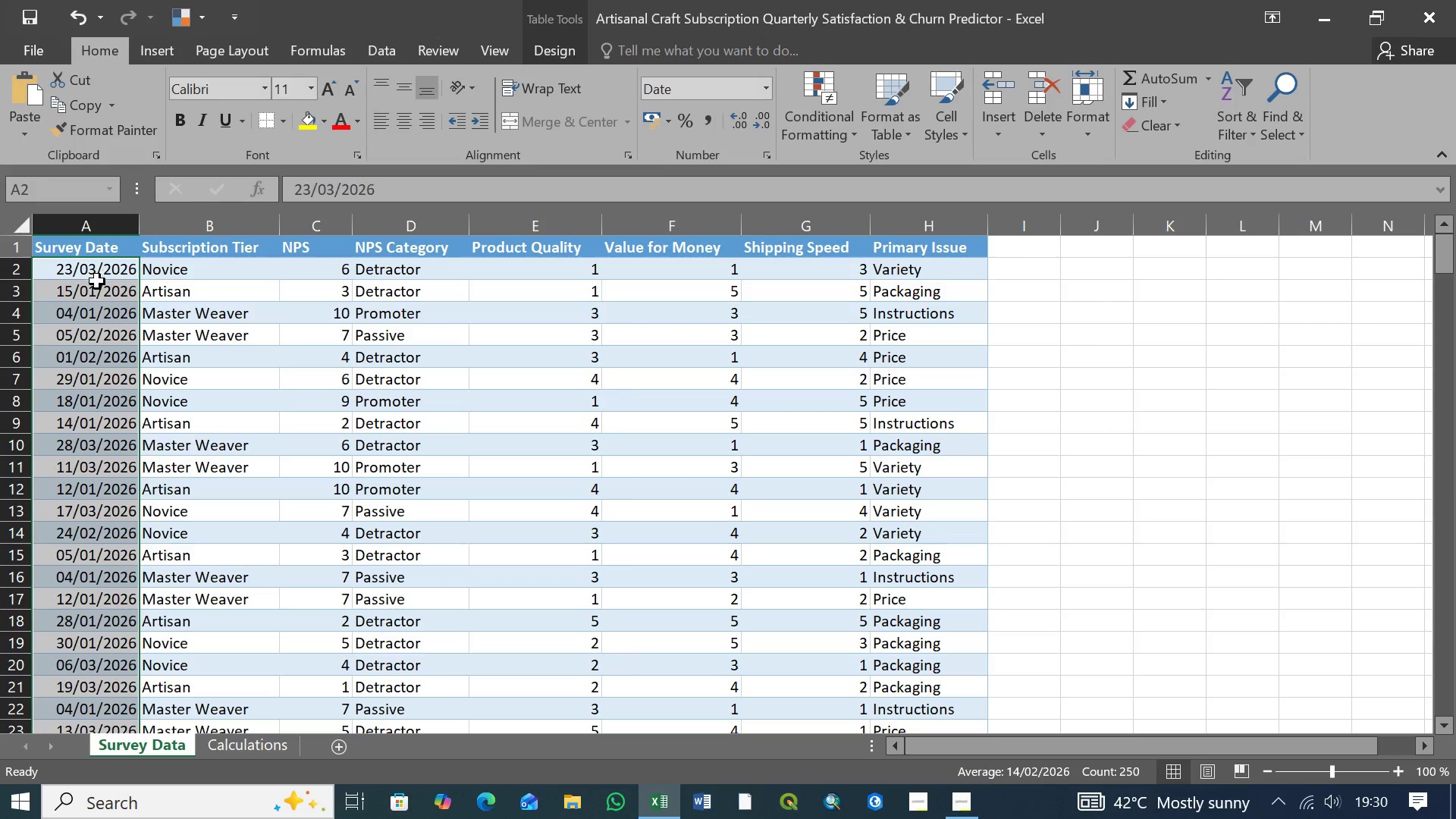 
left_click([1251, 133])
 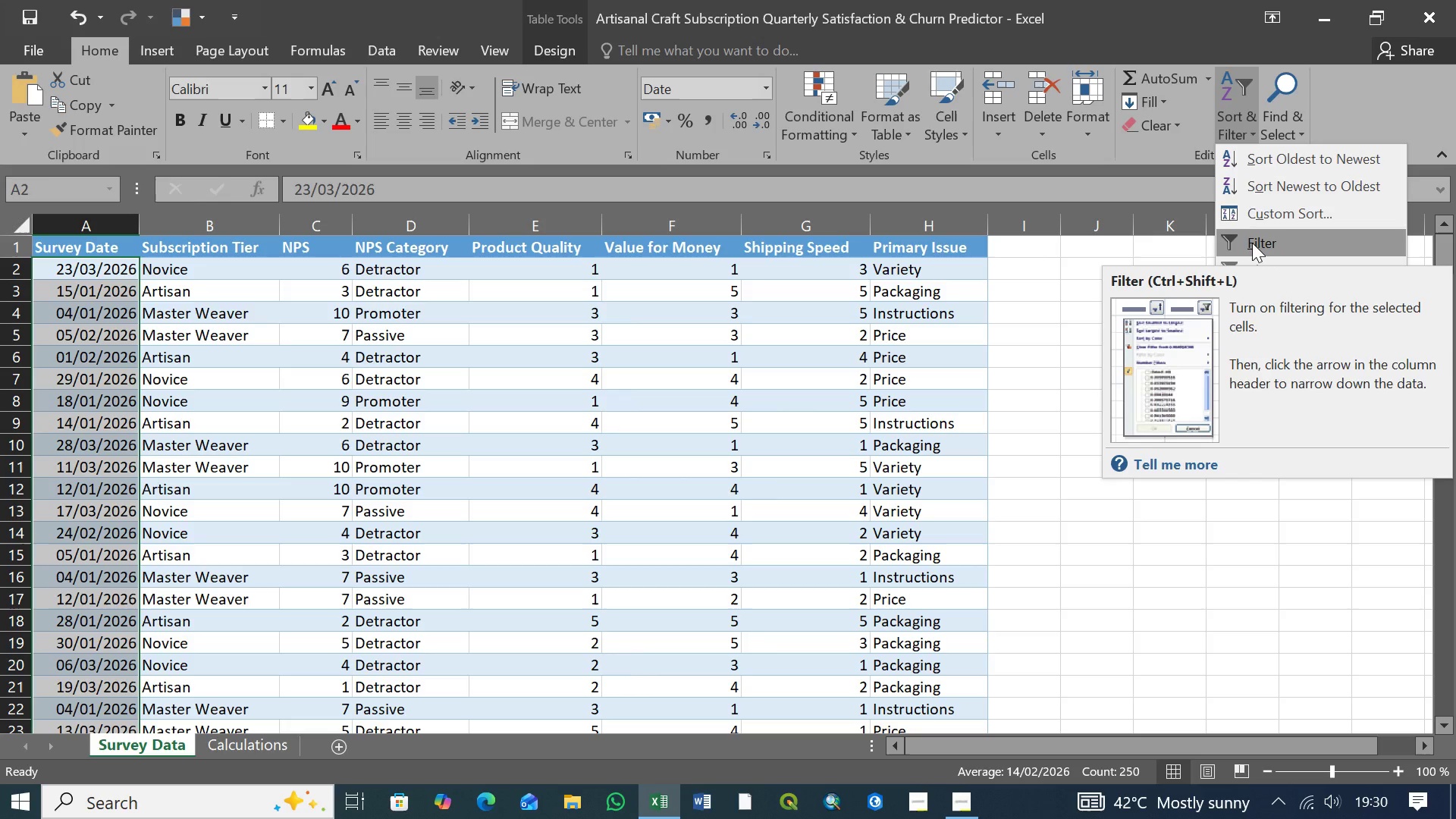 
wait(5.72)
 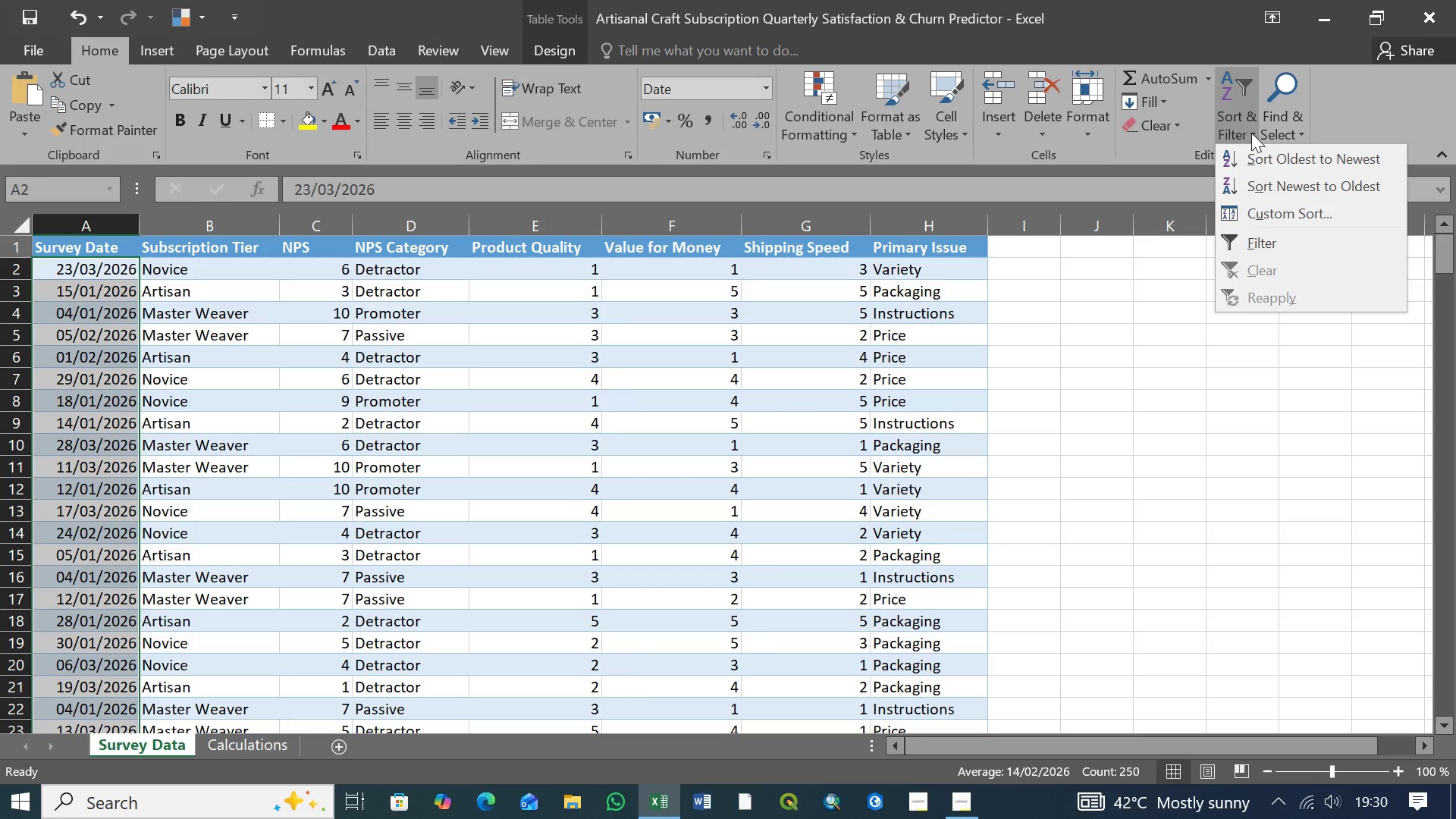 
left_click([1252, 243])
 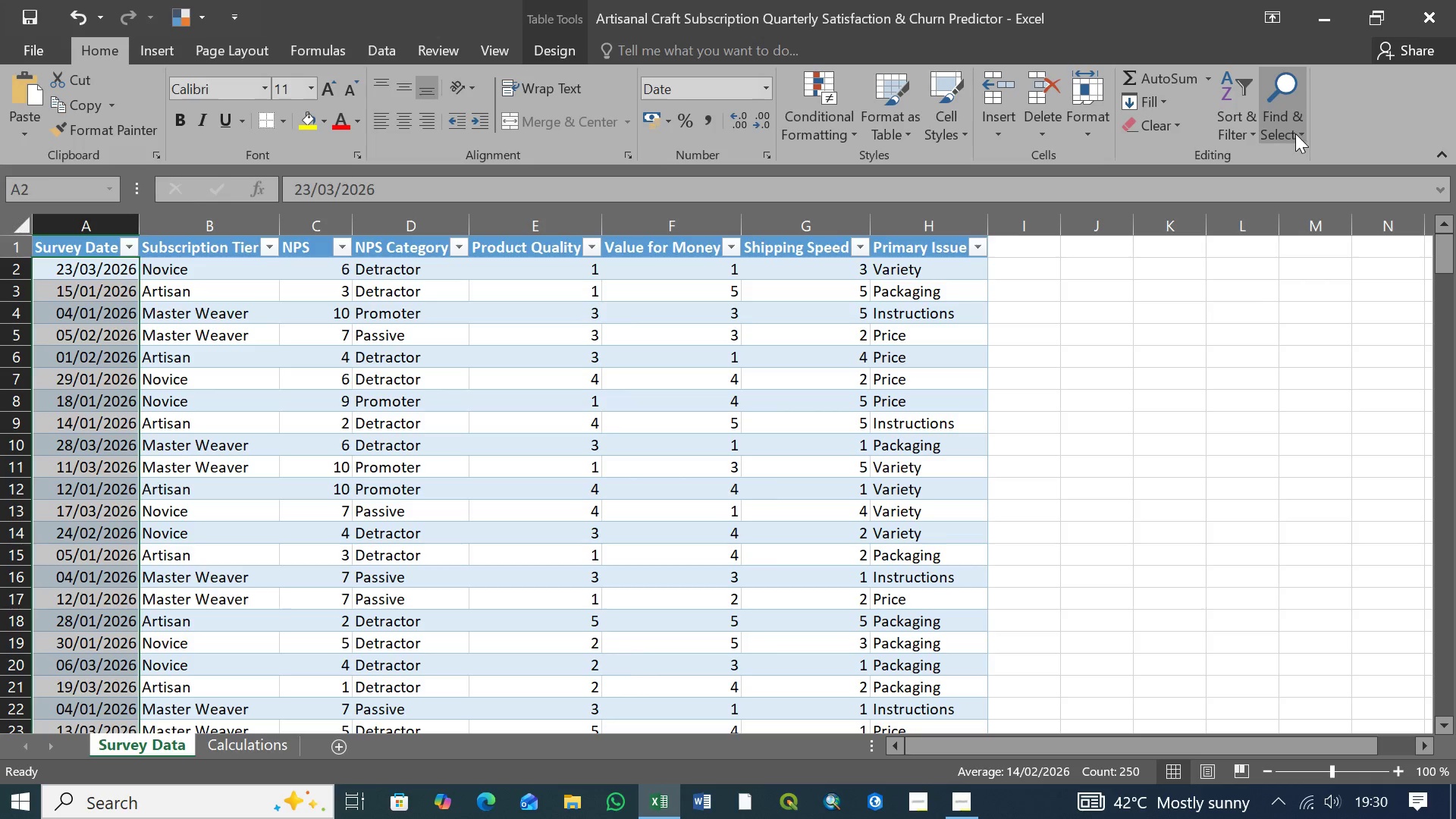 
left_click([1295, 133])
 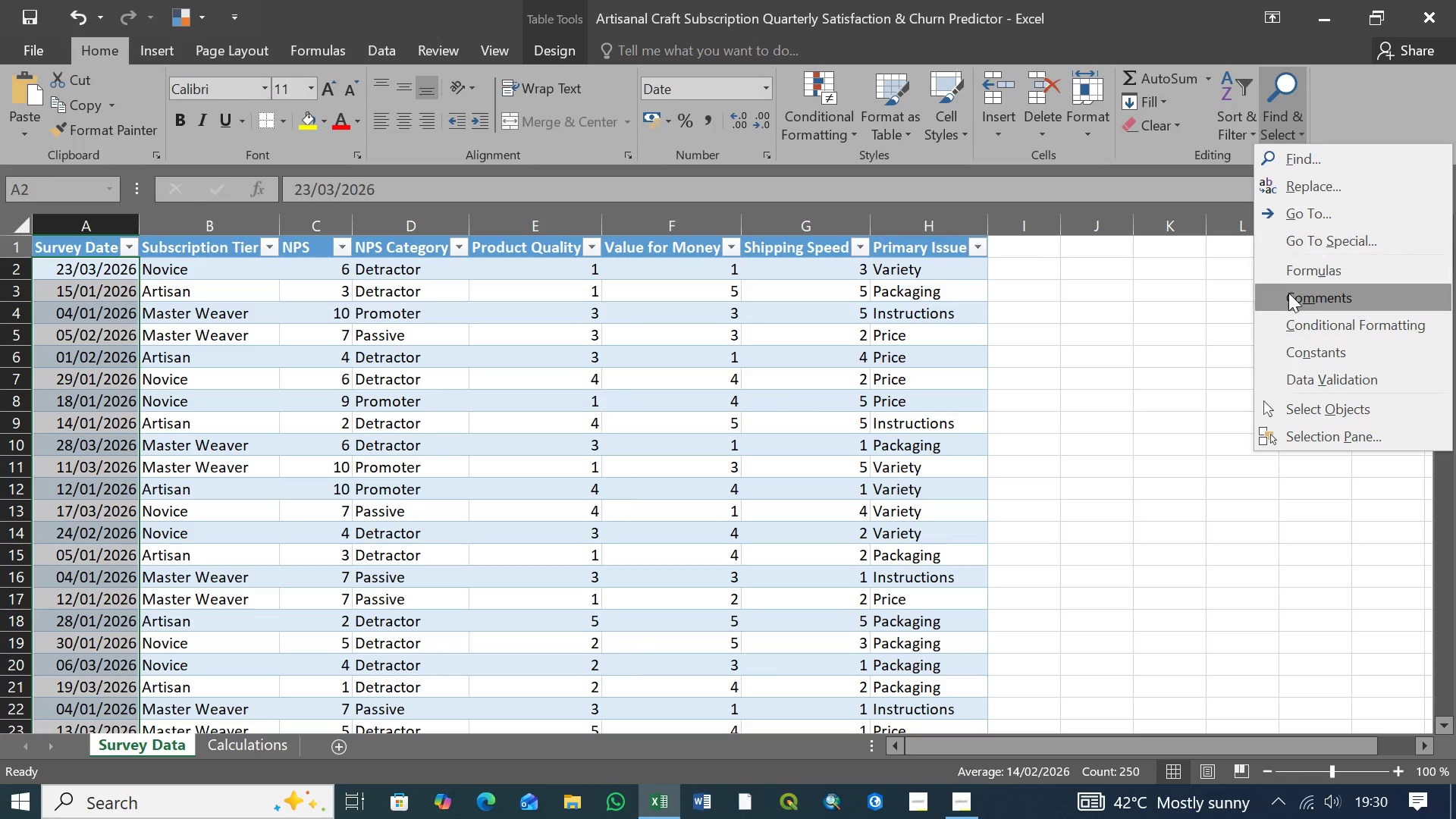 
wait(6.39)
 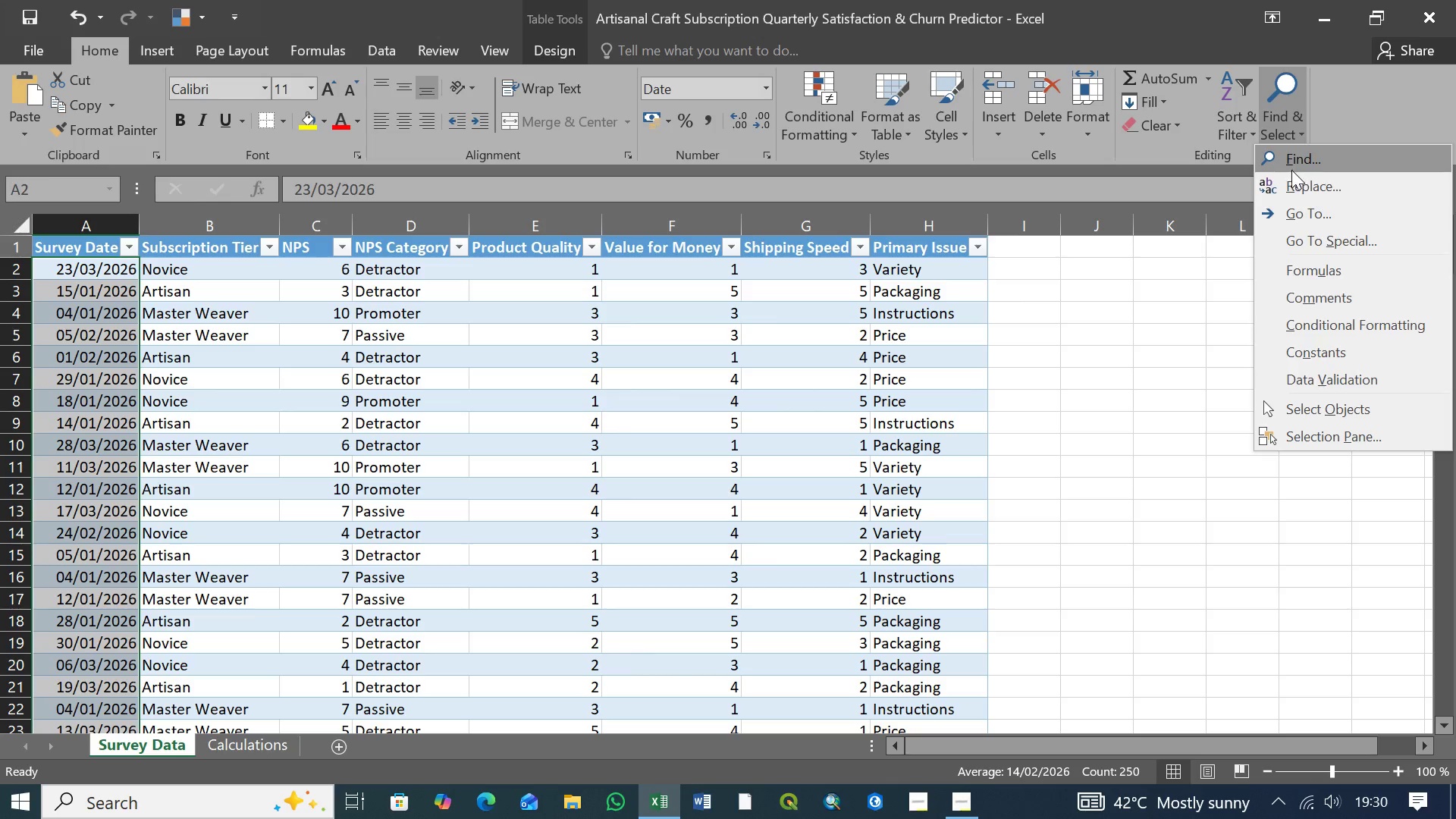 
left_click([1363, 96])
 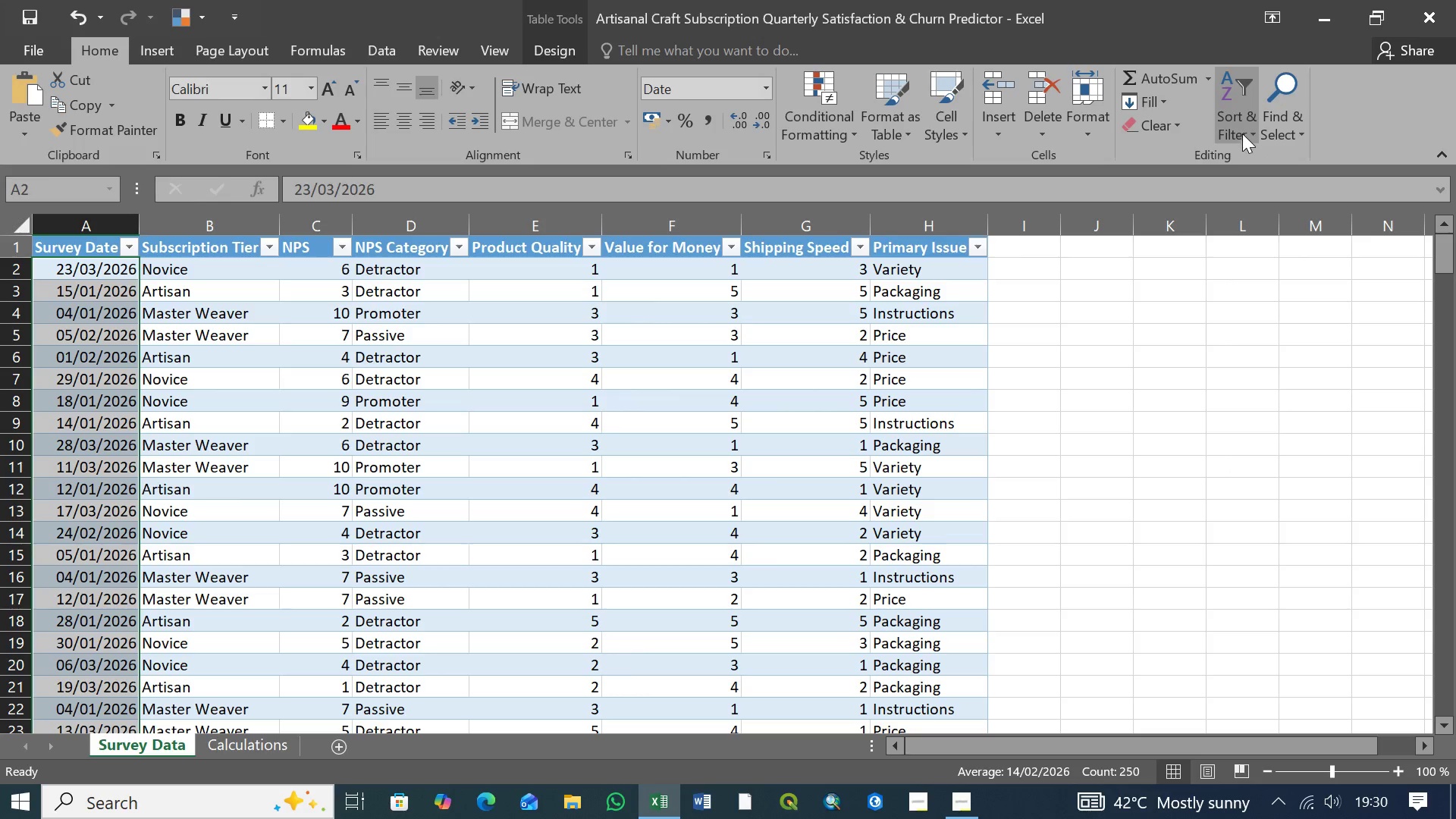 
left_click([1245, 131])
 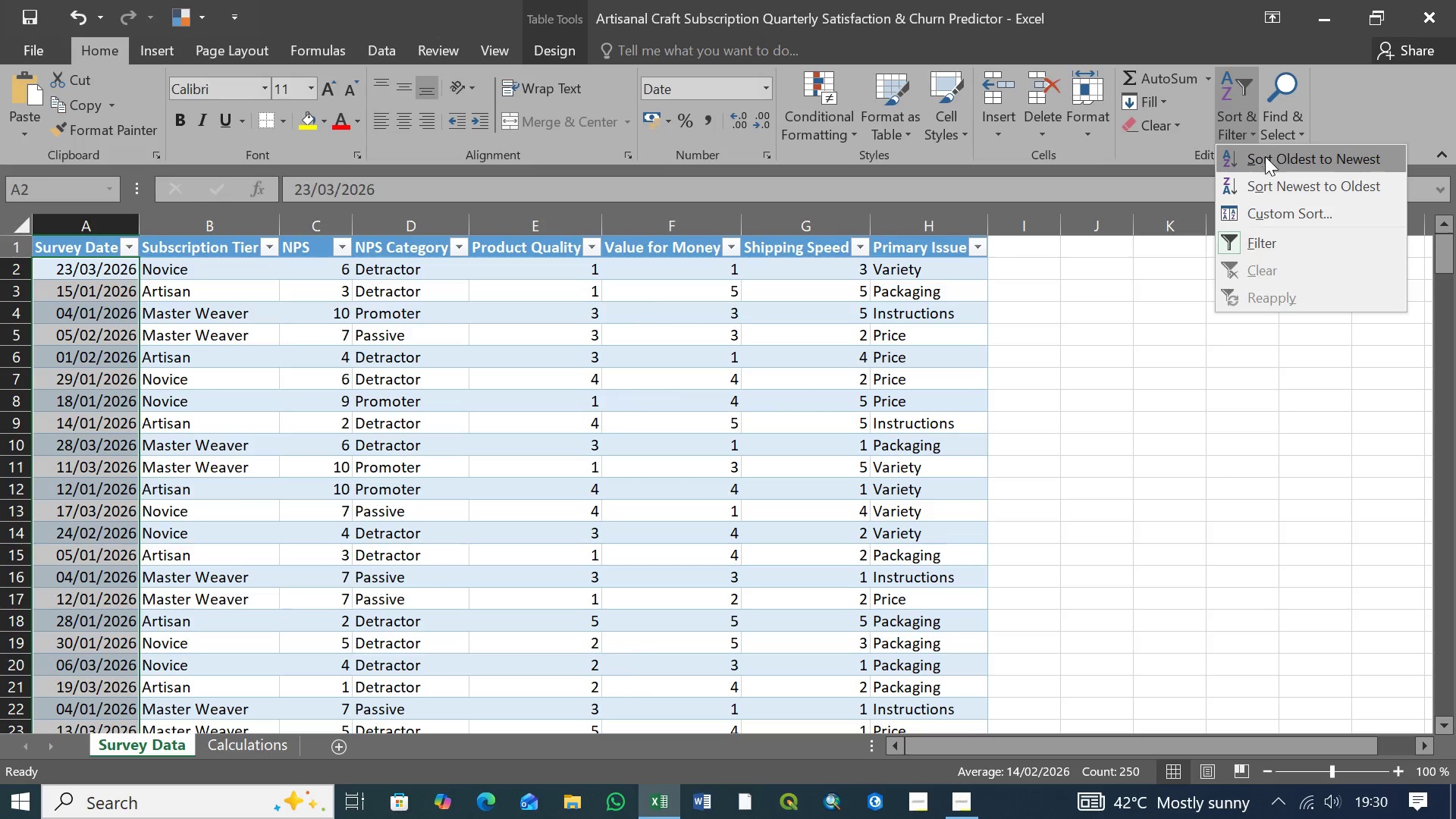 
mouse_move([1271, 180])
 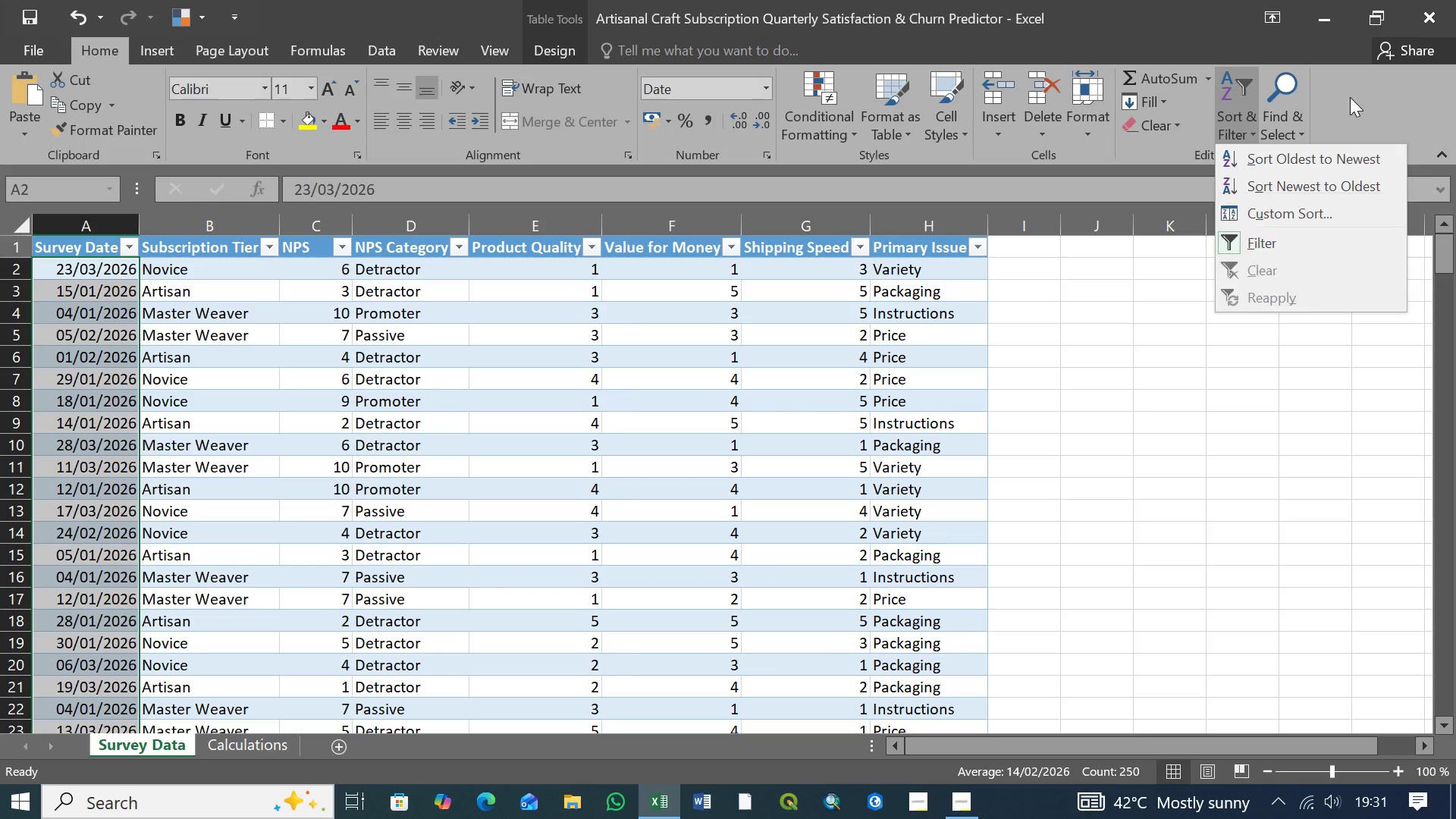 
left_click([1350, 95])
 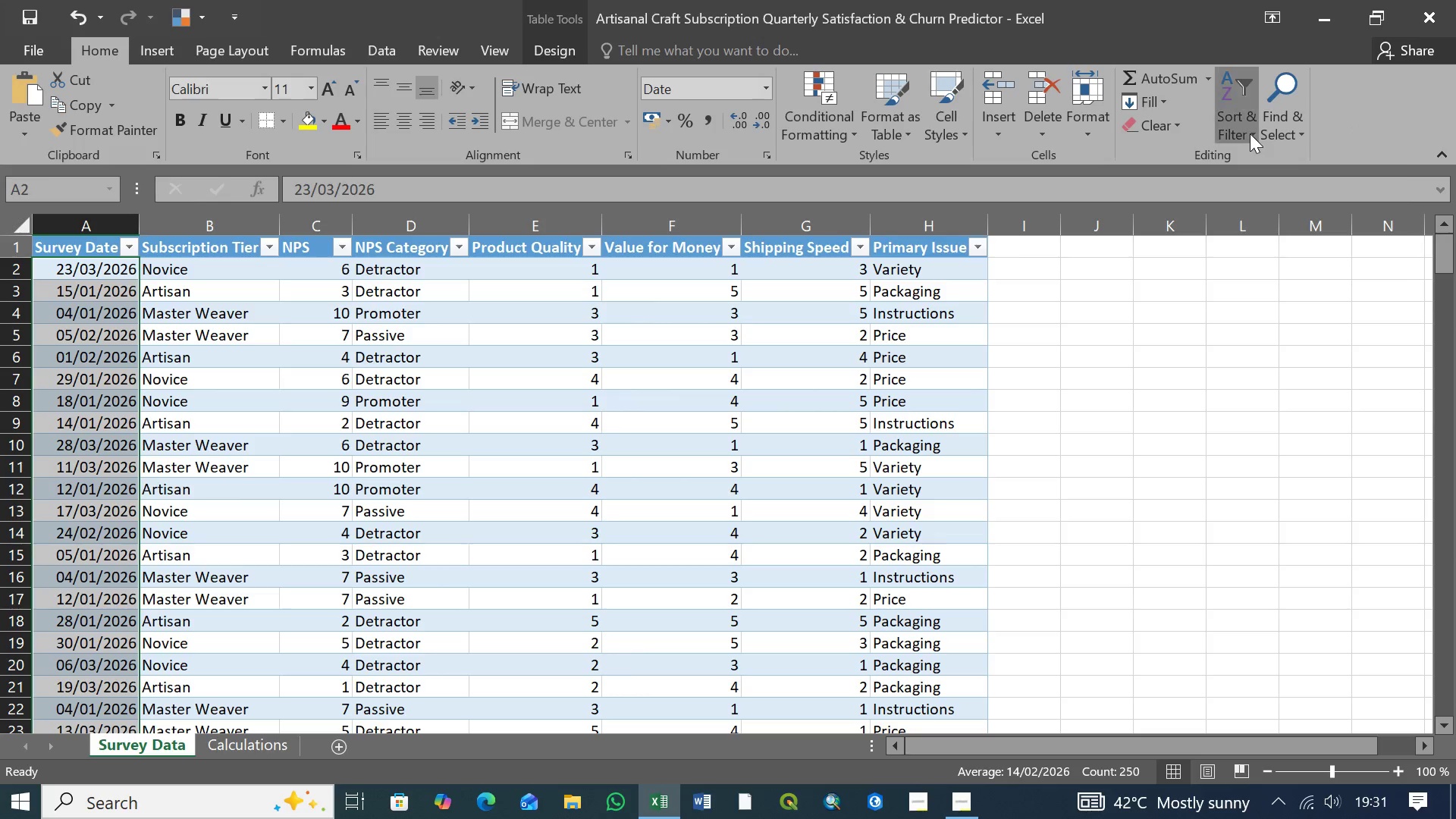 
left_click([1250, 133])
 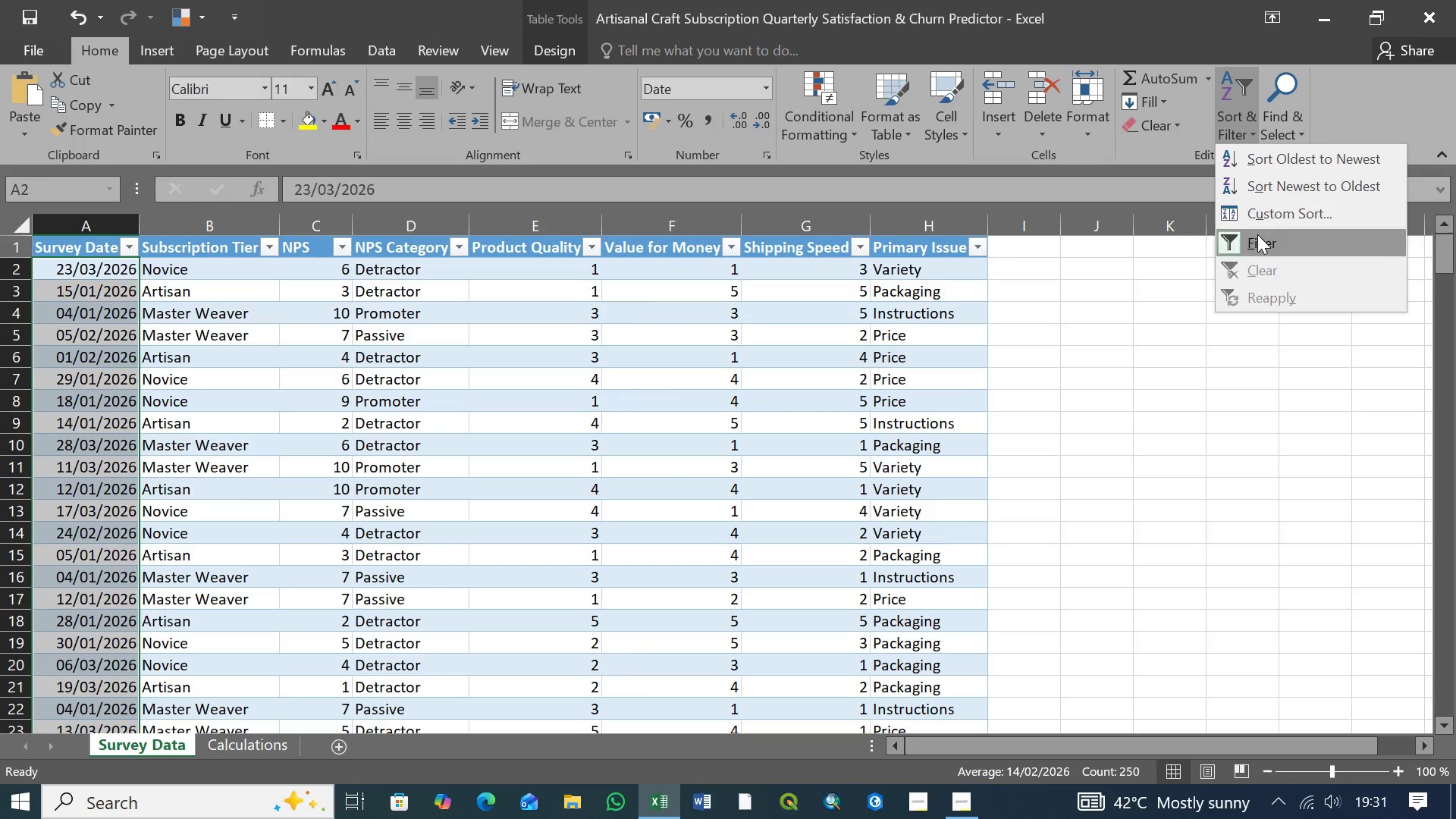 
left_click([1257, 239])
 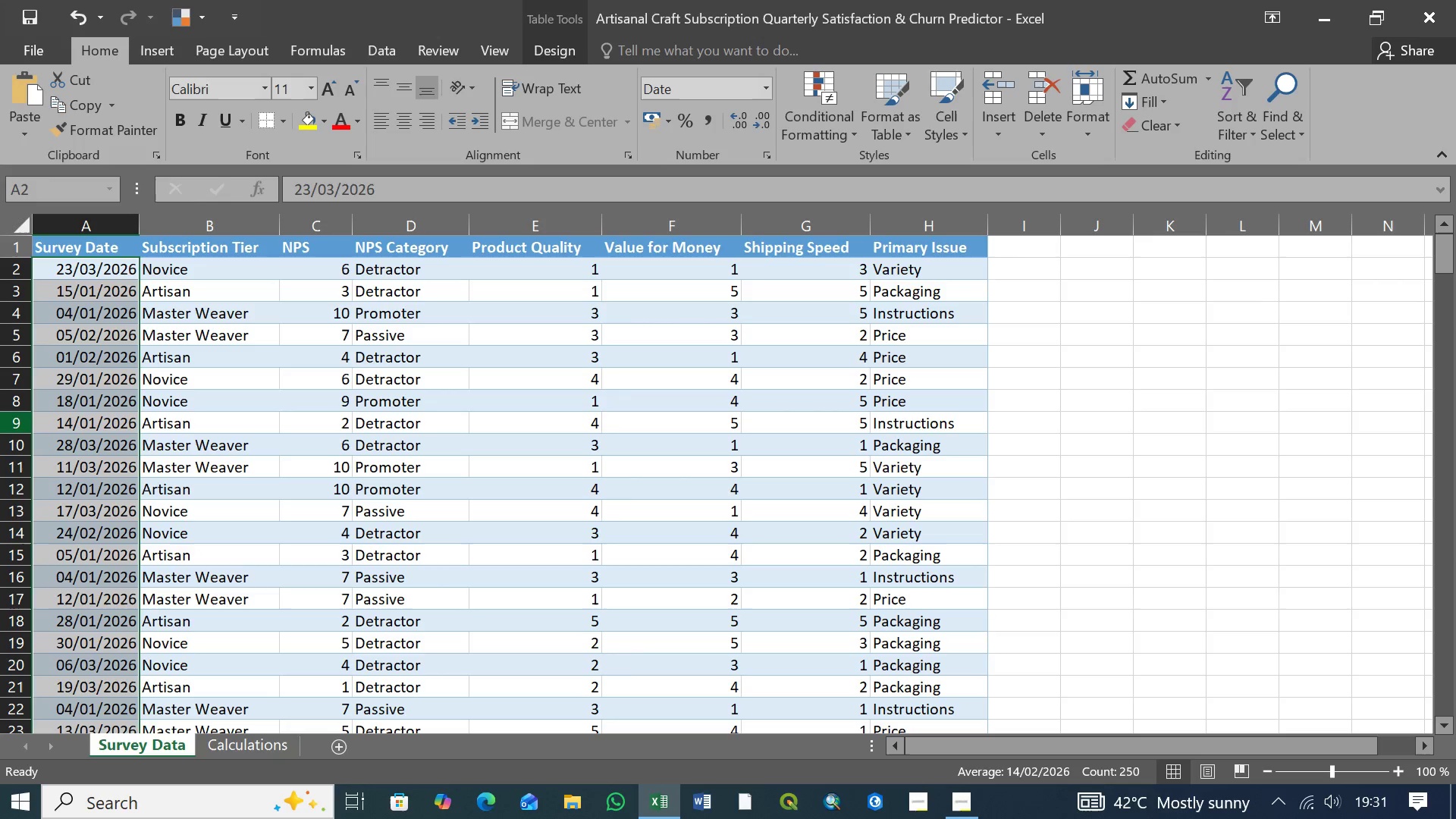 
scroll: coordinate [77, 350], scroll_direction: up, amount: 202.0
 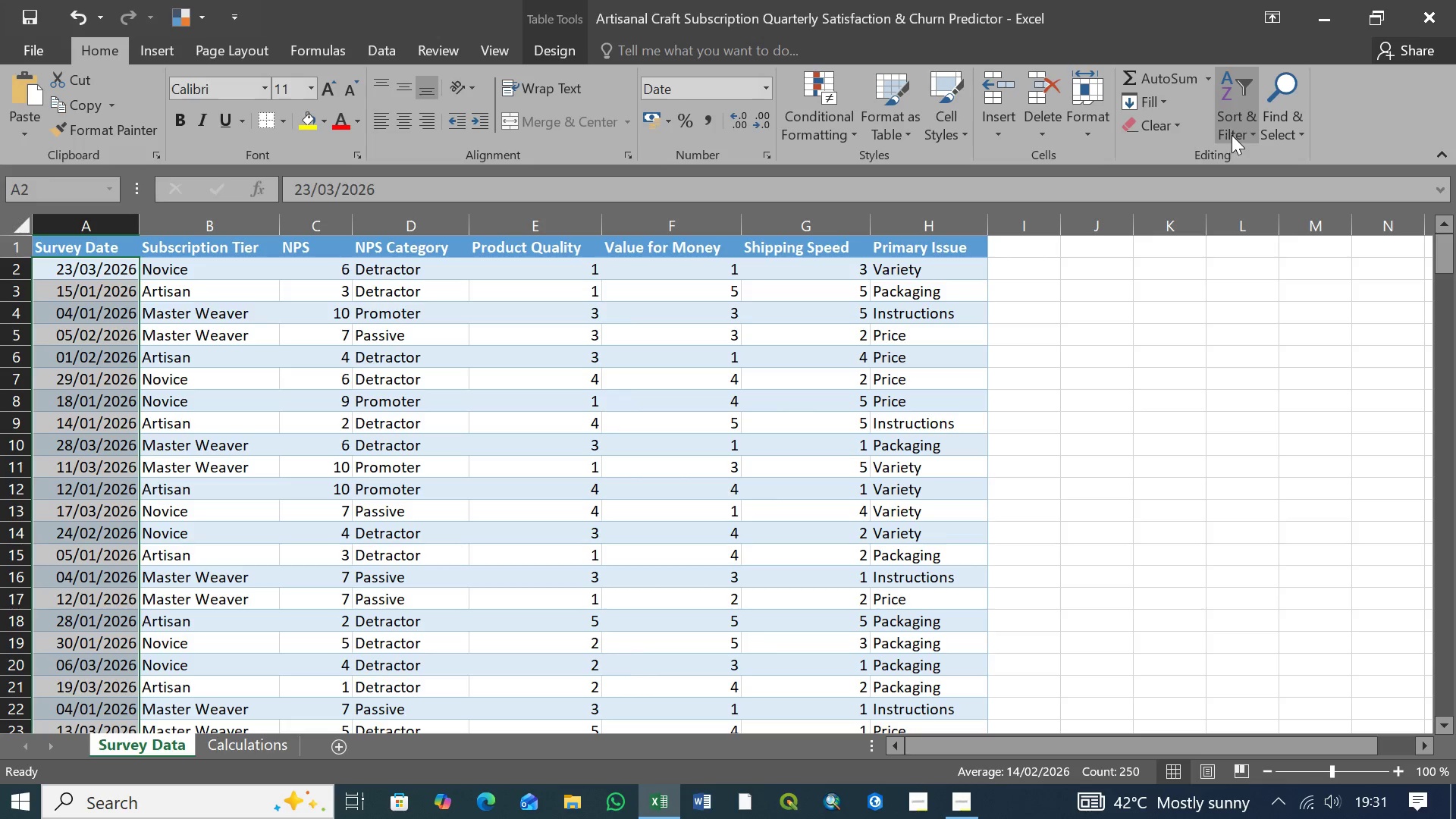 
left_click([1250, 133])
 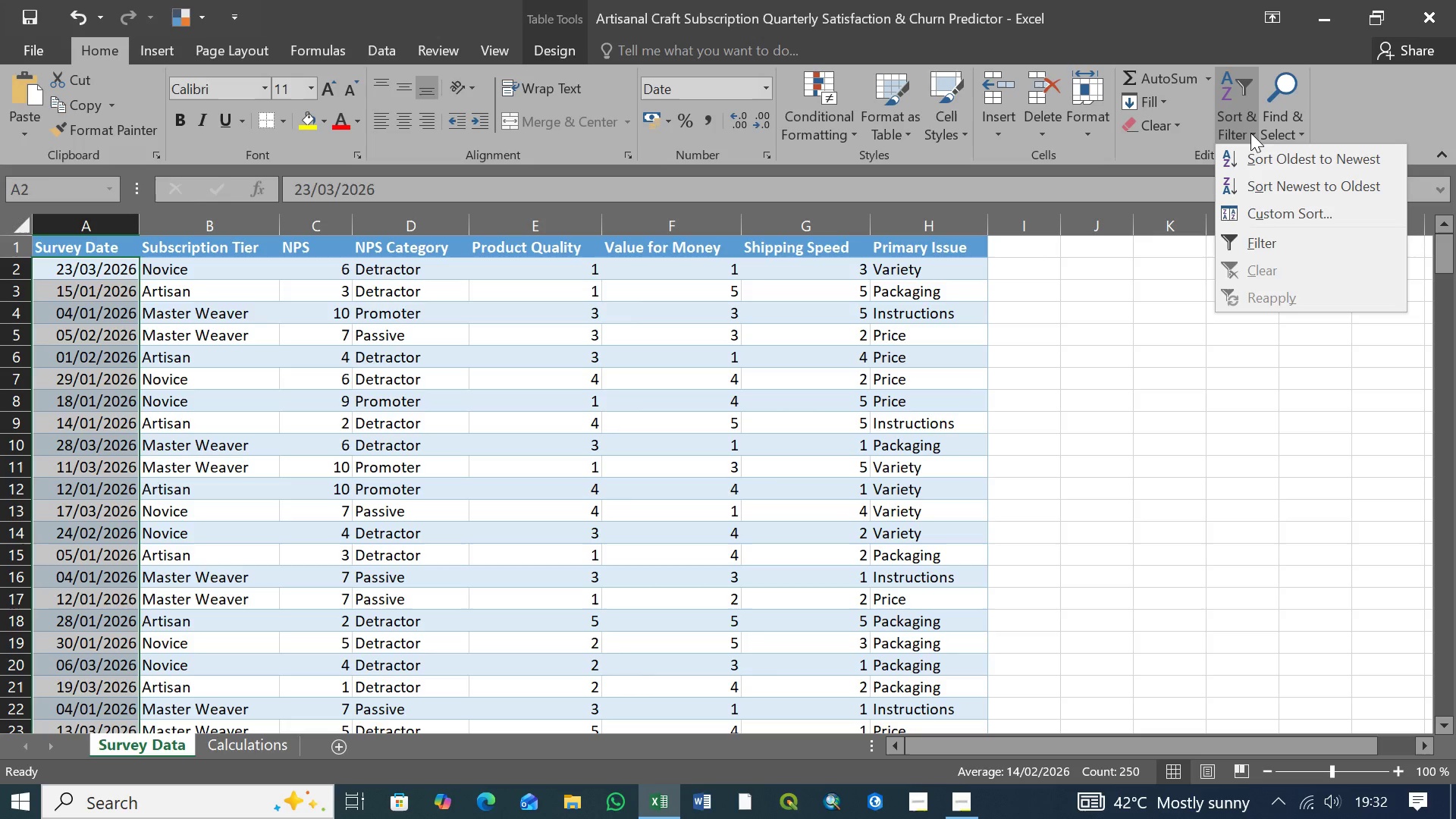 
wait(25.52)
 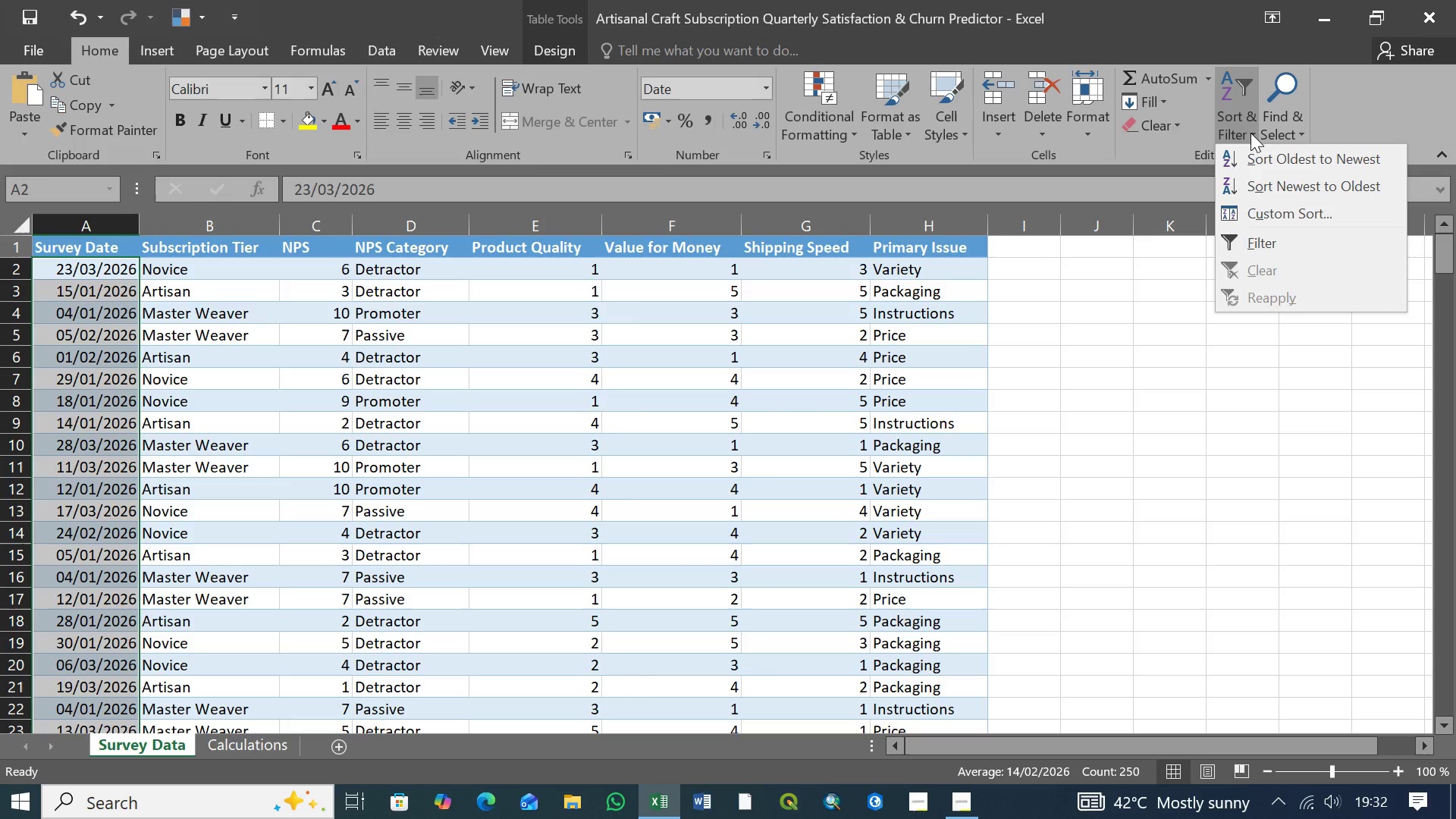 
left_click([1301, 211])
 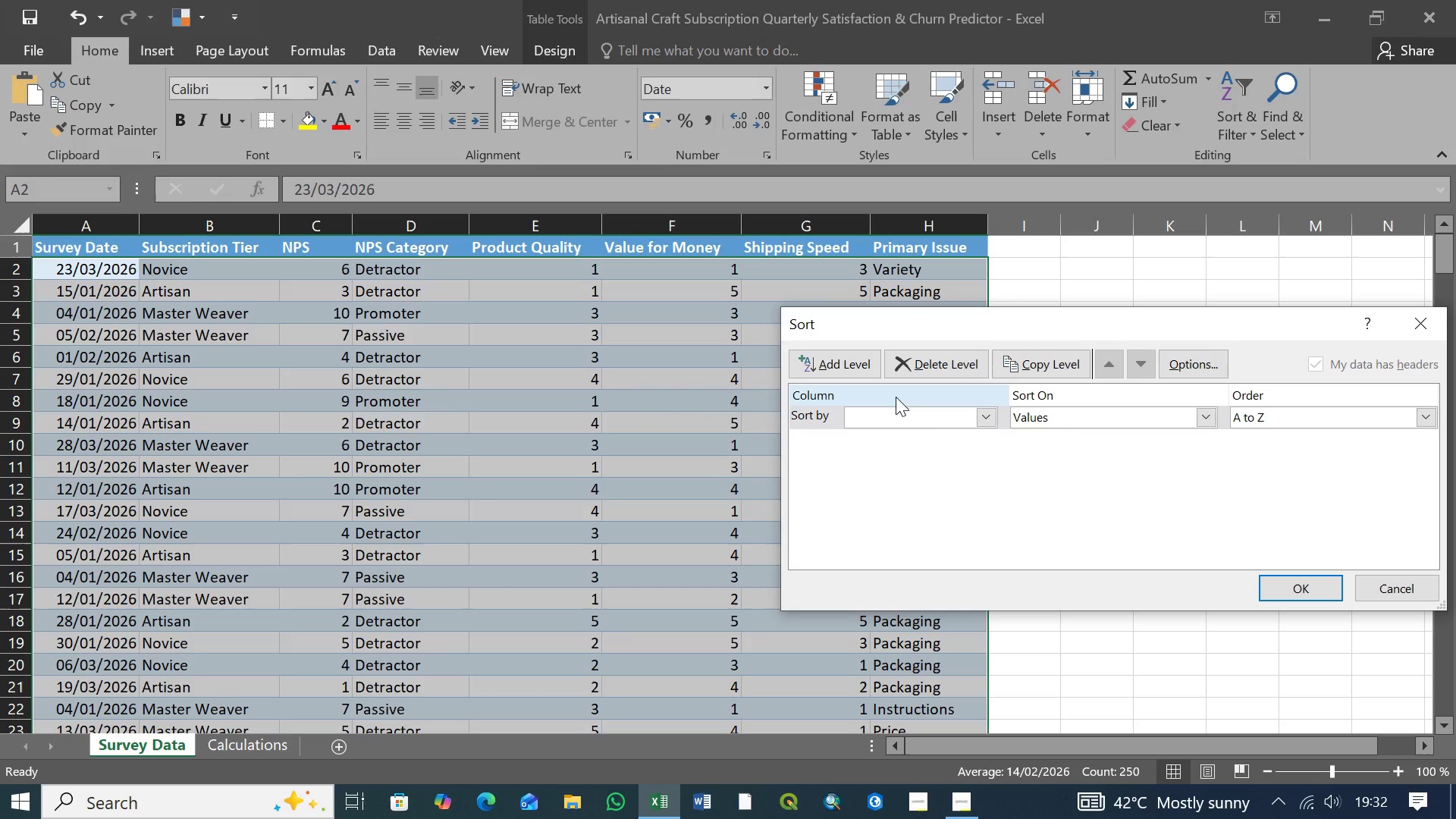 
wait(5.64)
 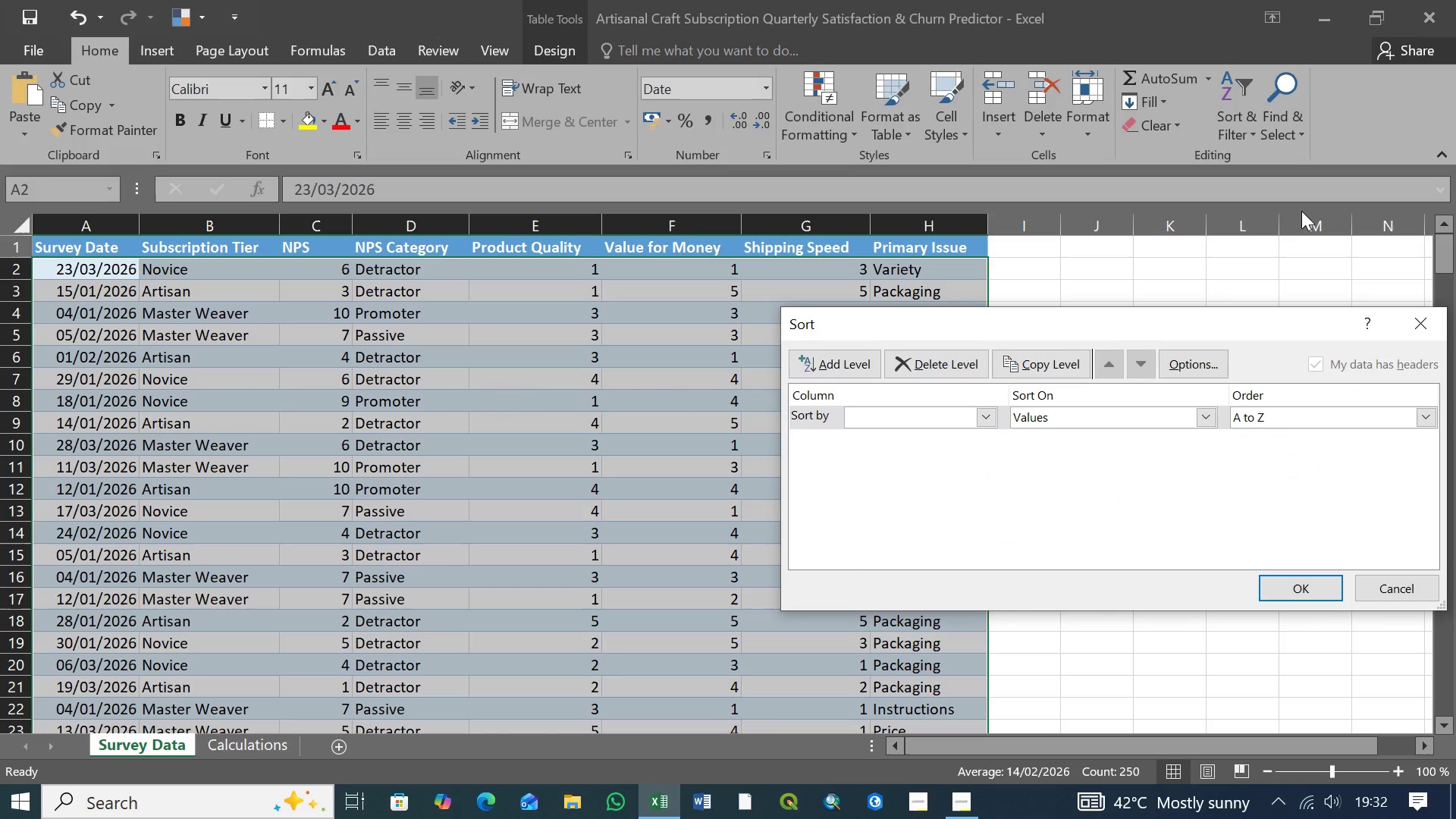 
left_click([988, 416])
 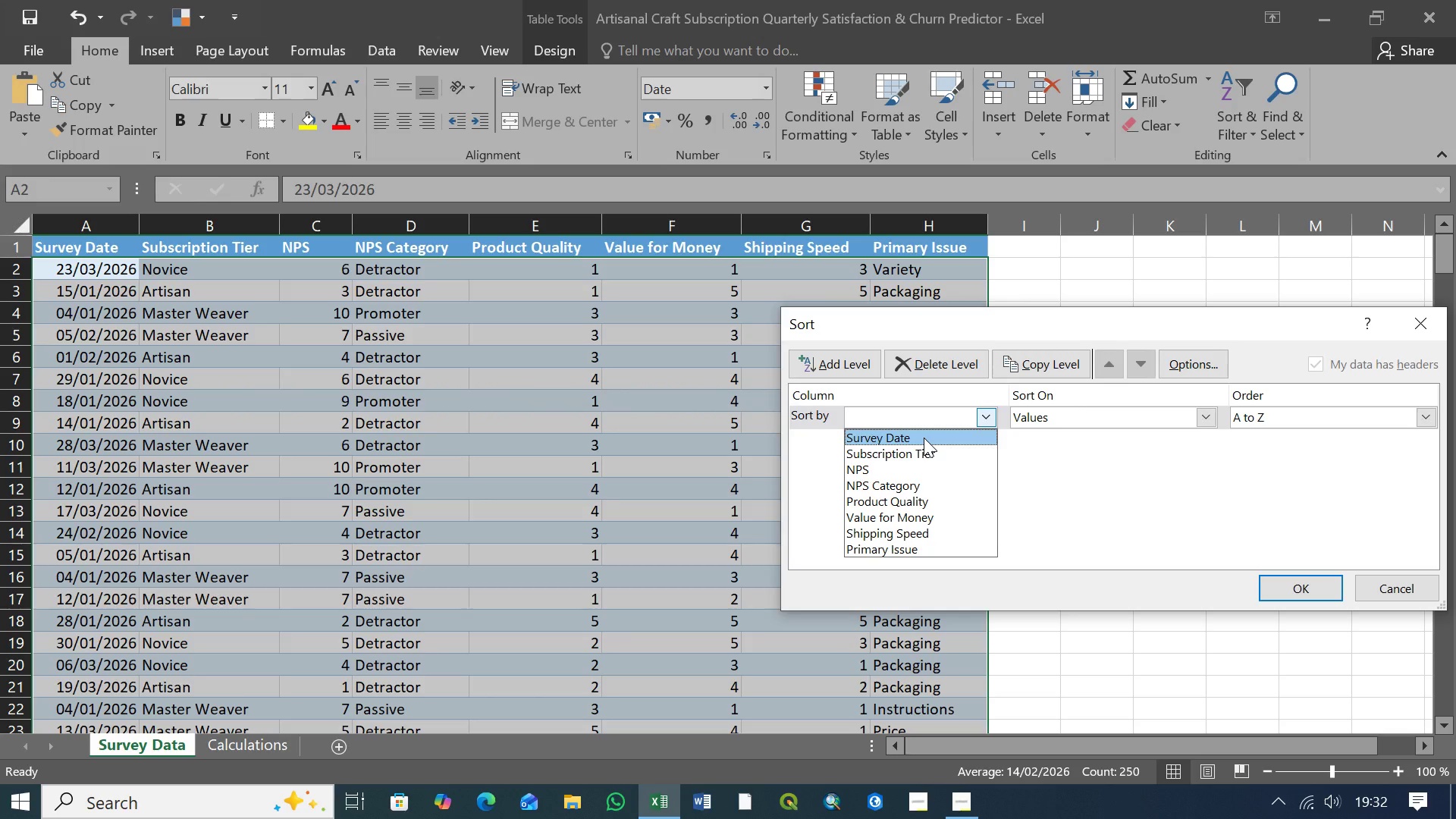 
left_click([924, 438])
 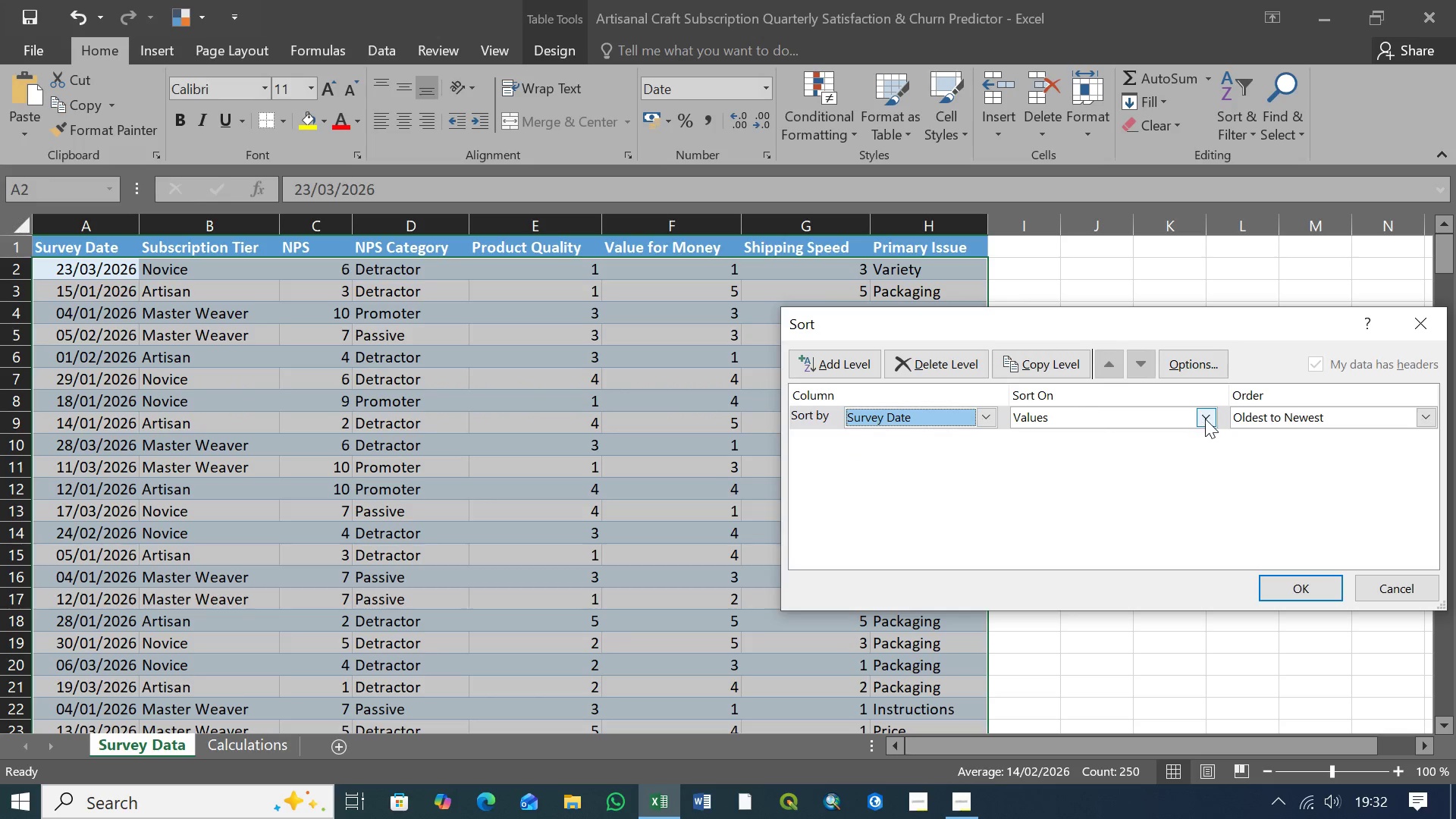 
left_click([1205, 419])
 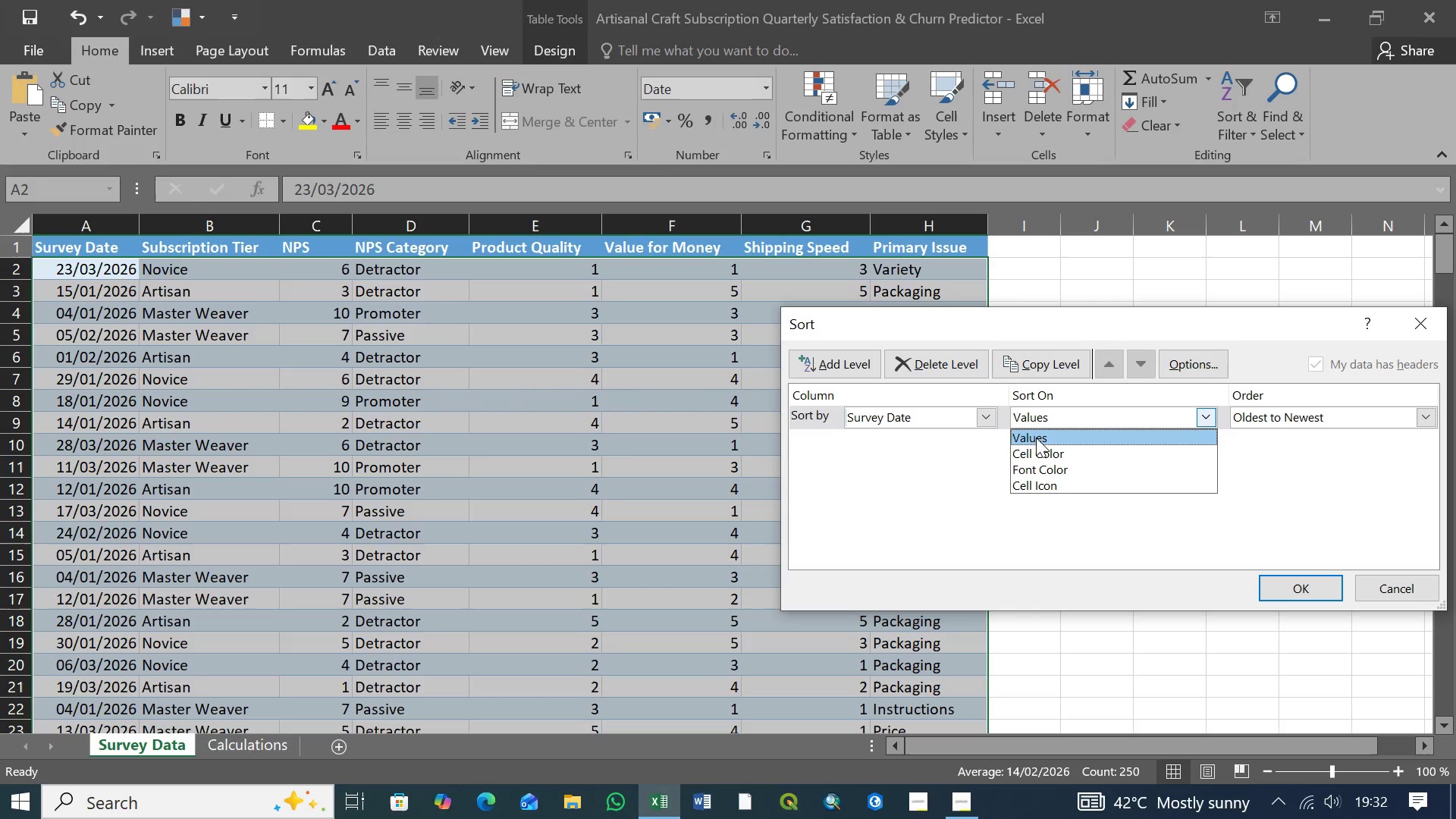 
wait(10.72)
 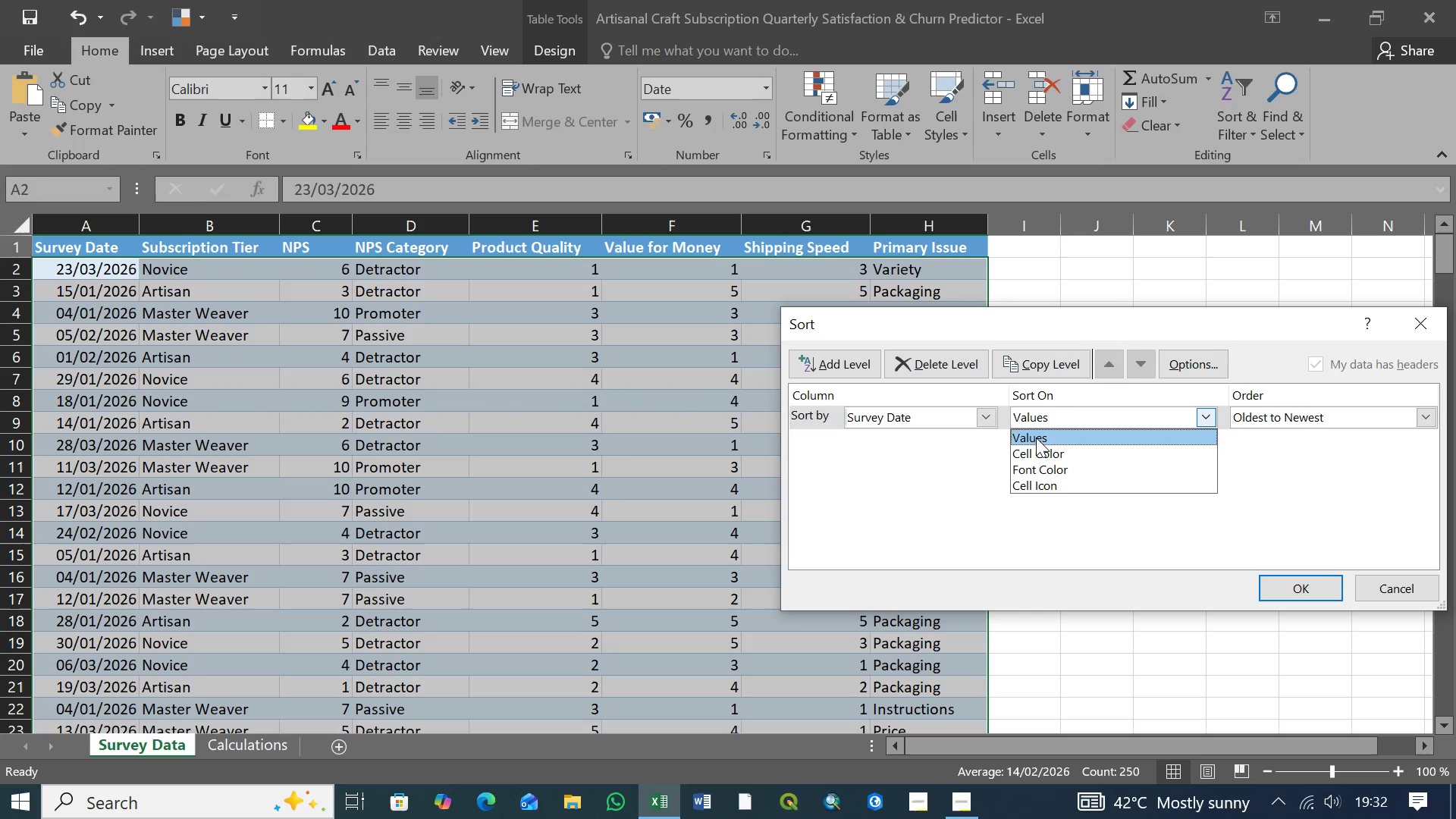 
left_click([1050, 435])
 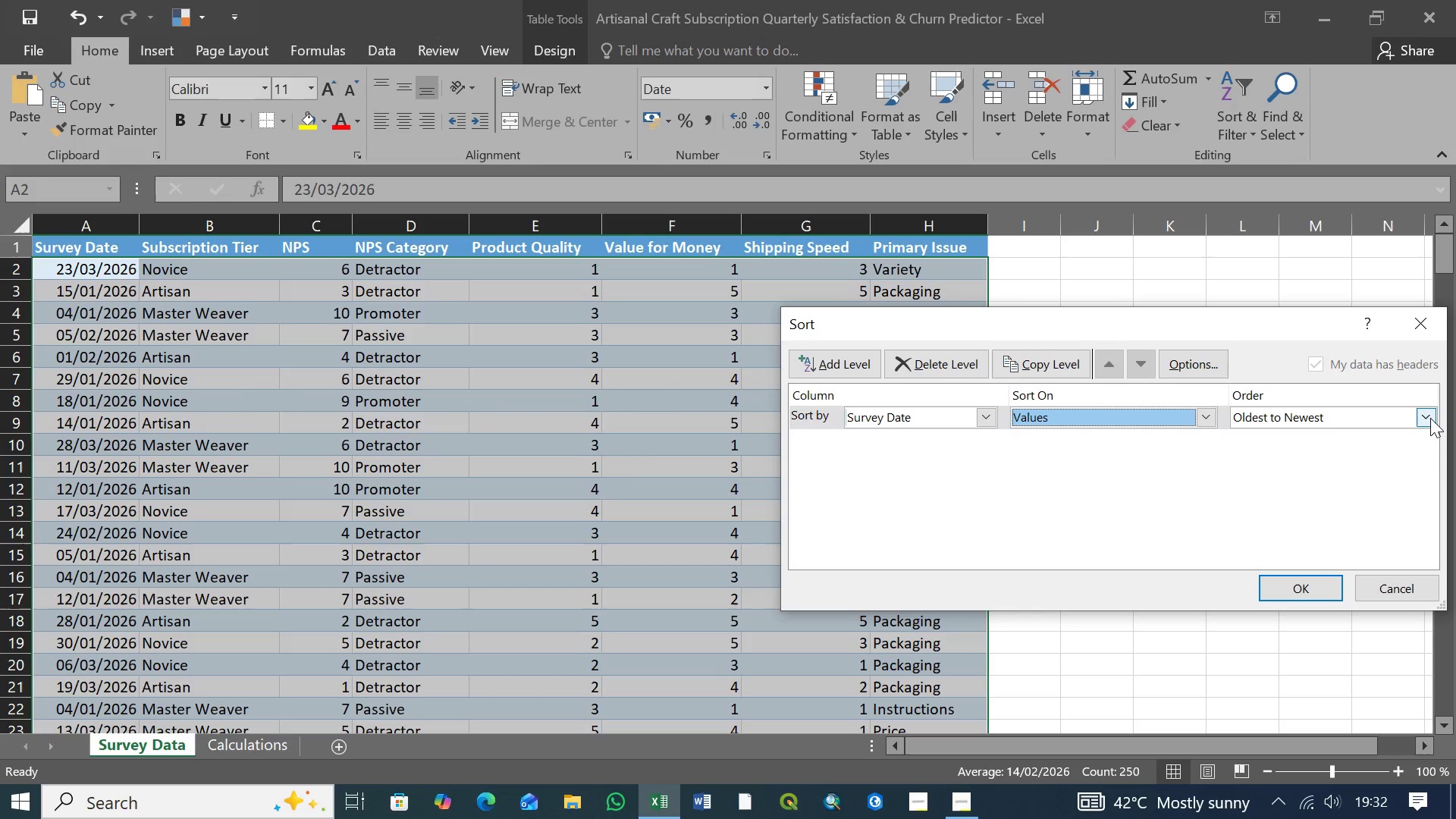 
left_click([1429, 418])
 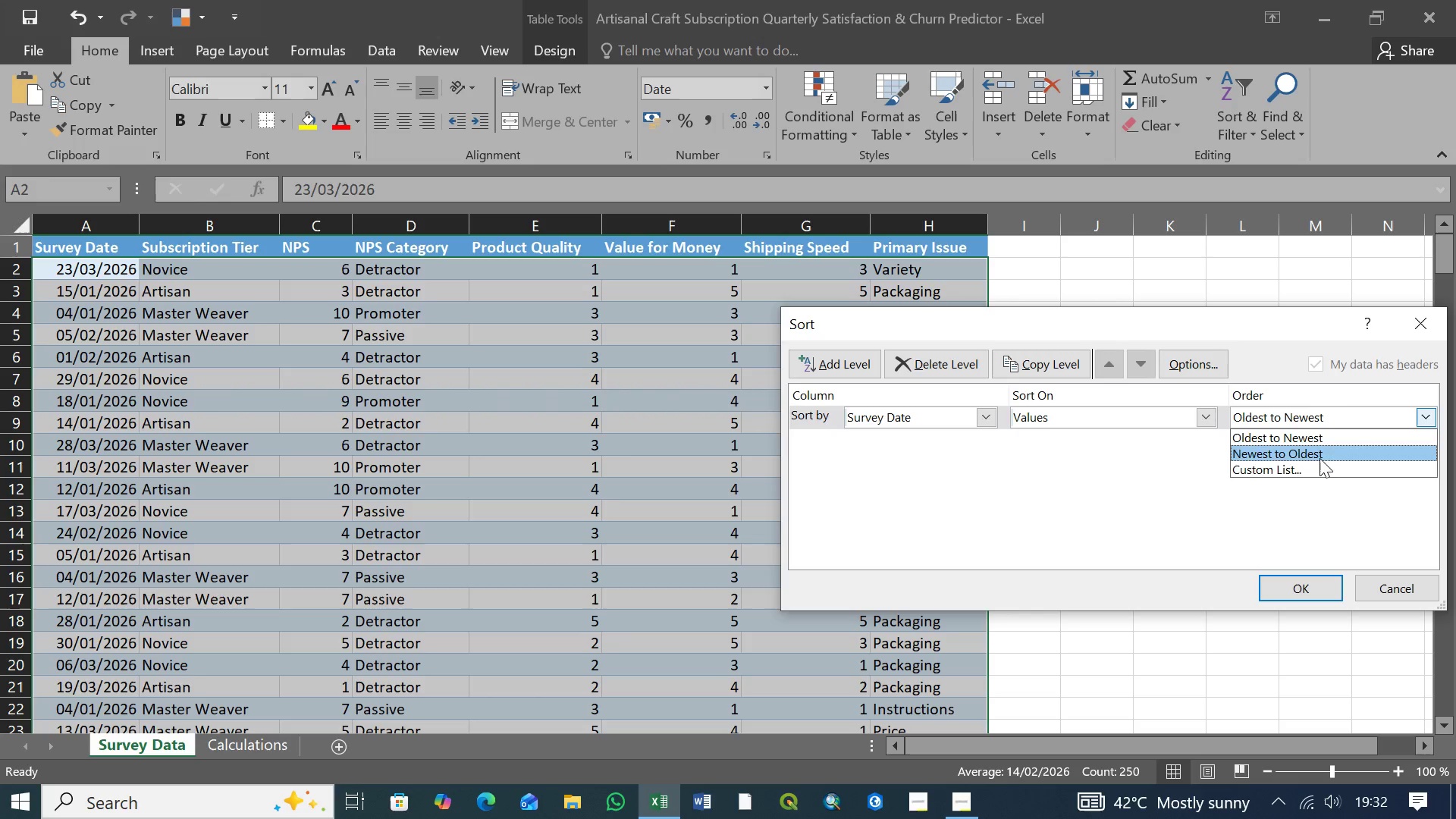 
left_click([1309, 469])
 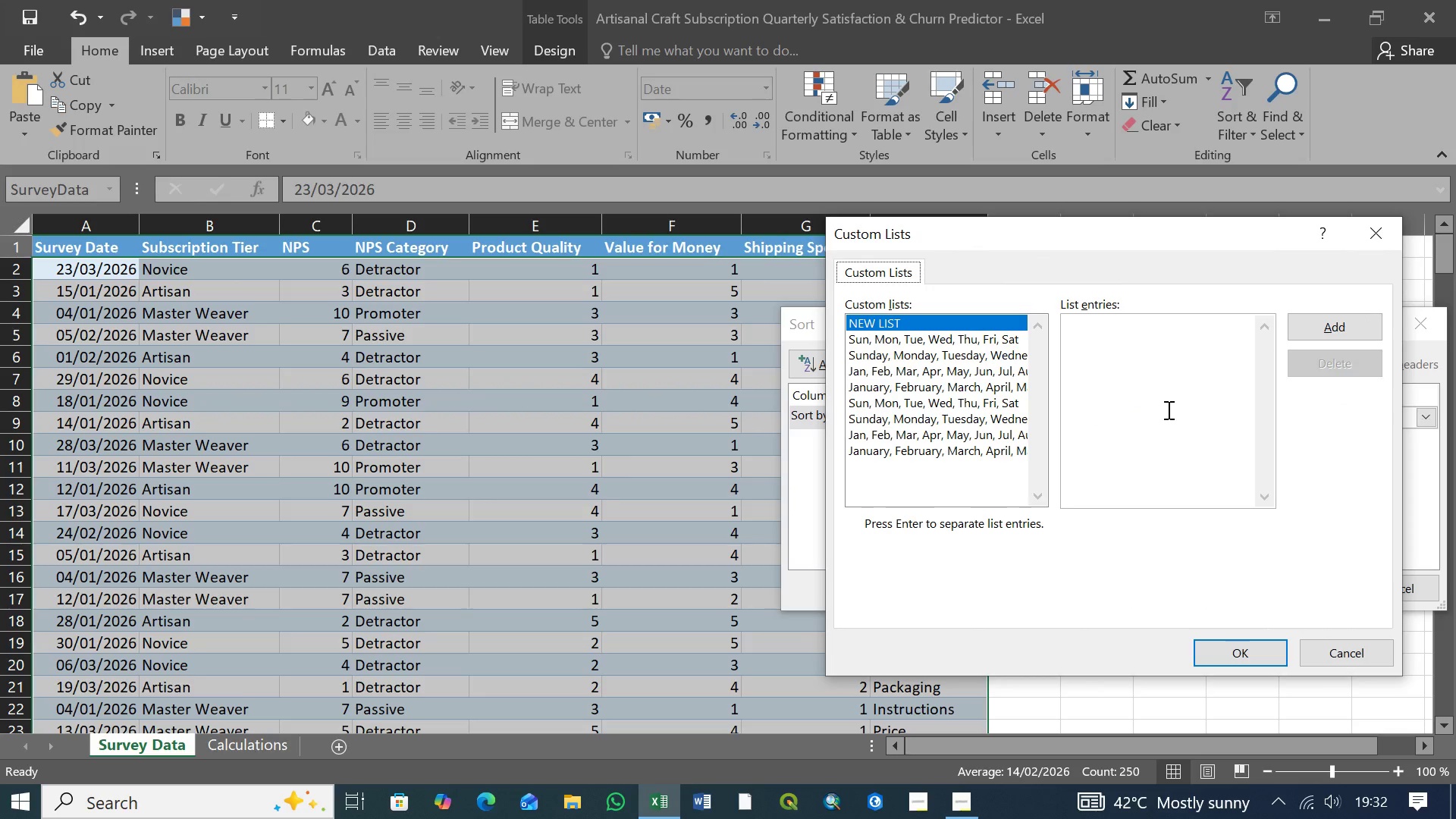 
wait(8.97)
 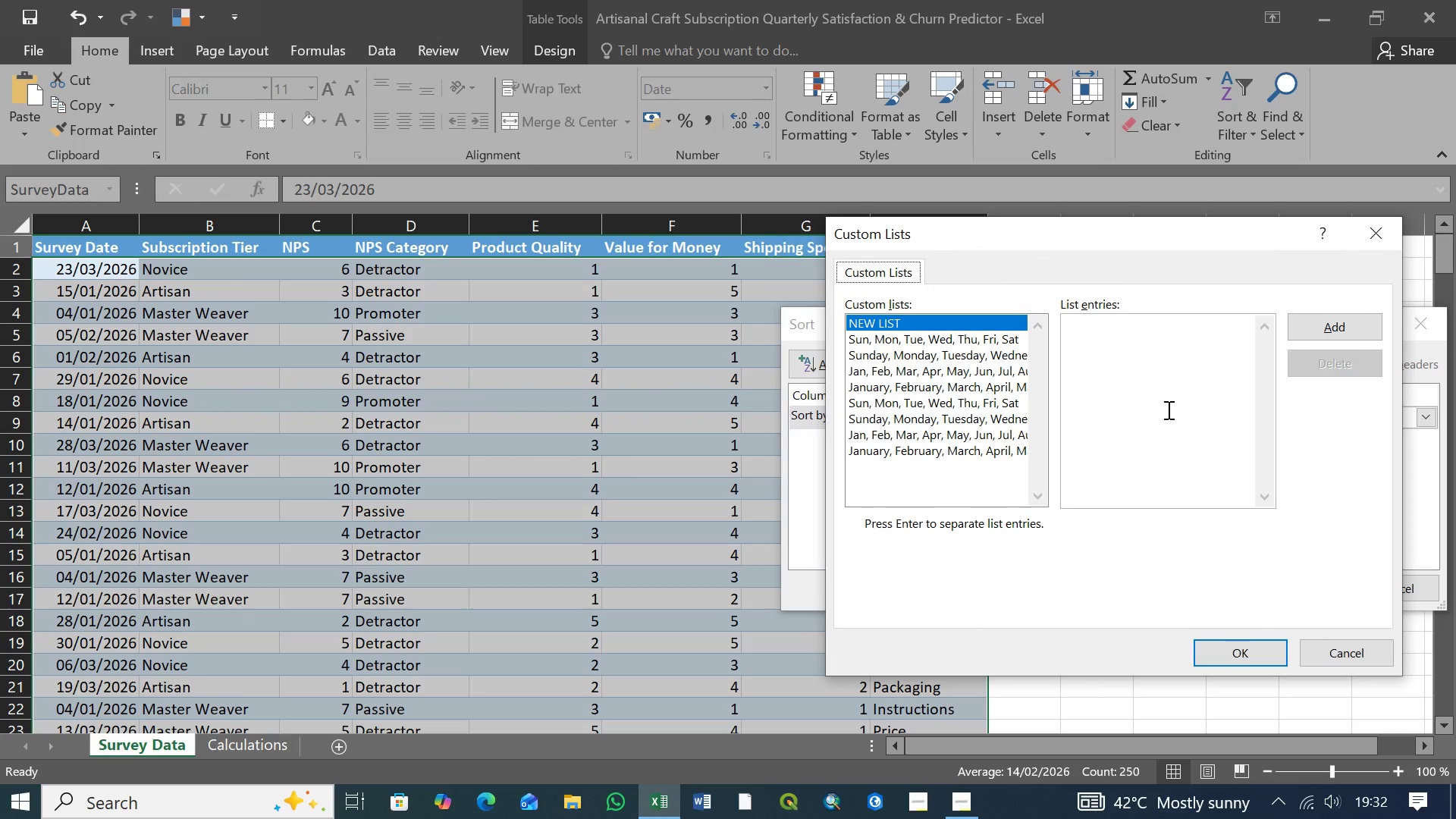 
left_click([899, 340])
 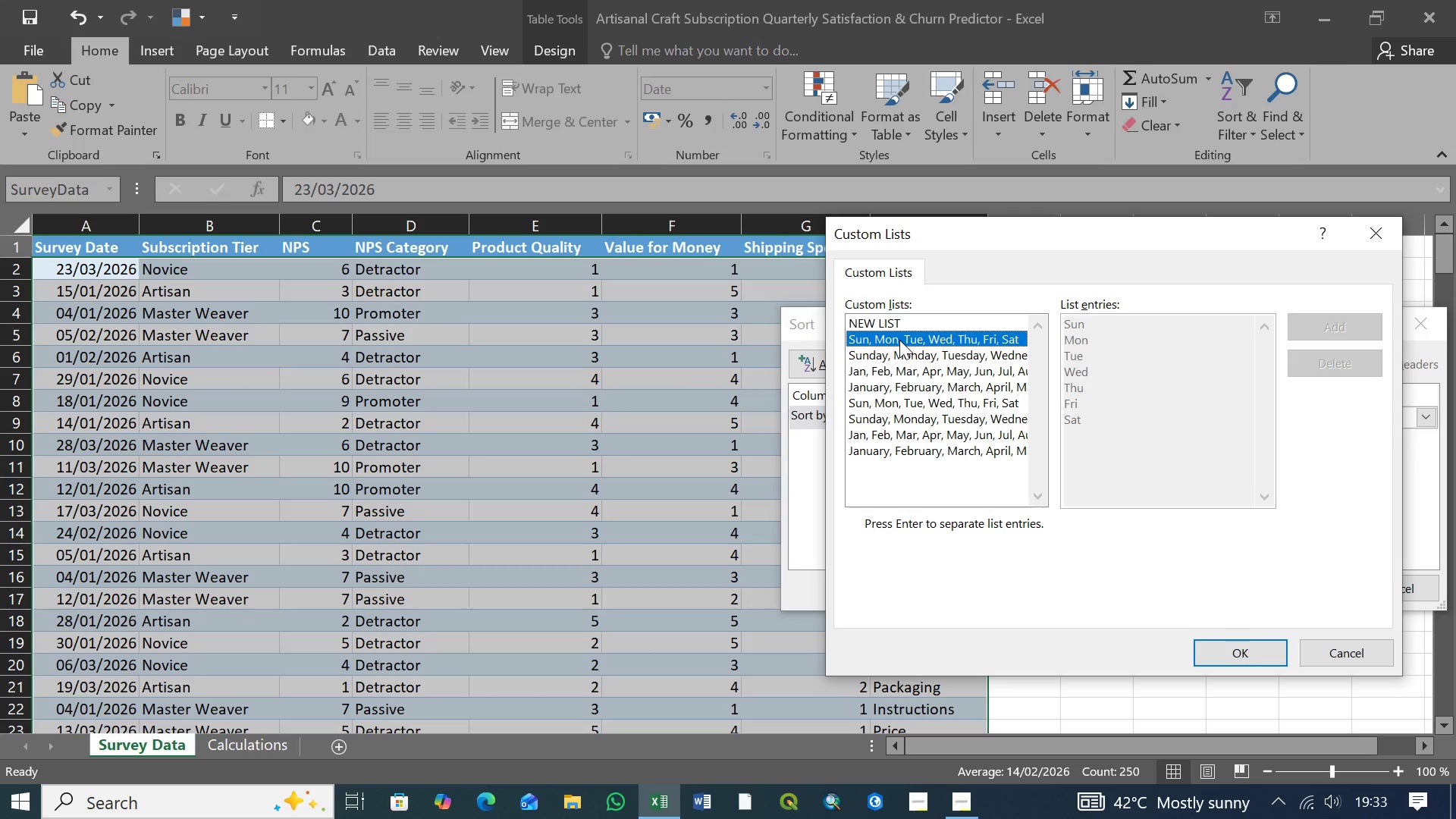 
wait(26.66)
 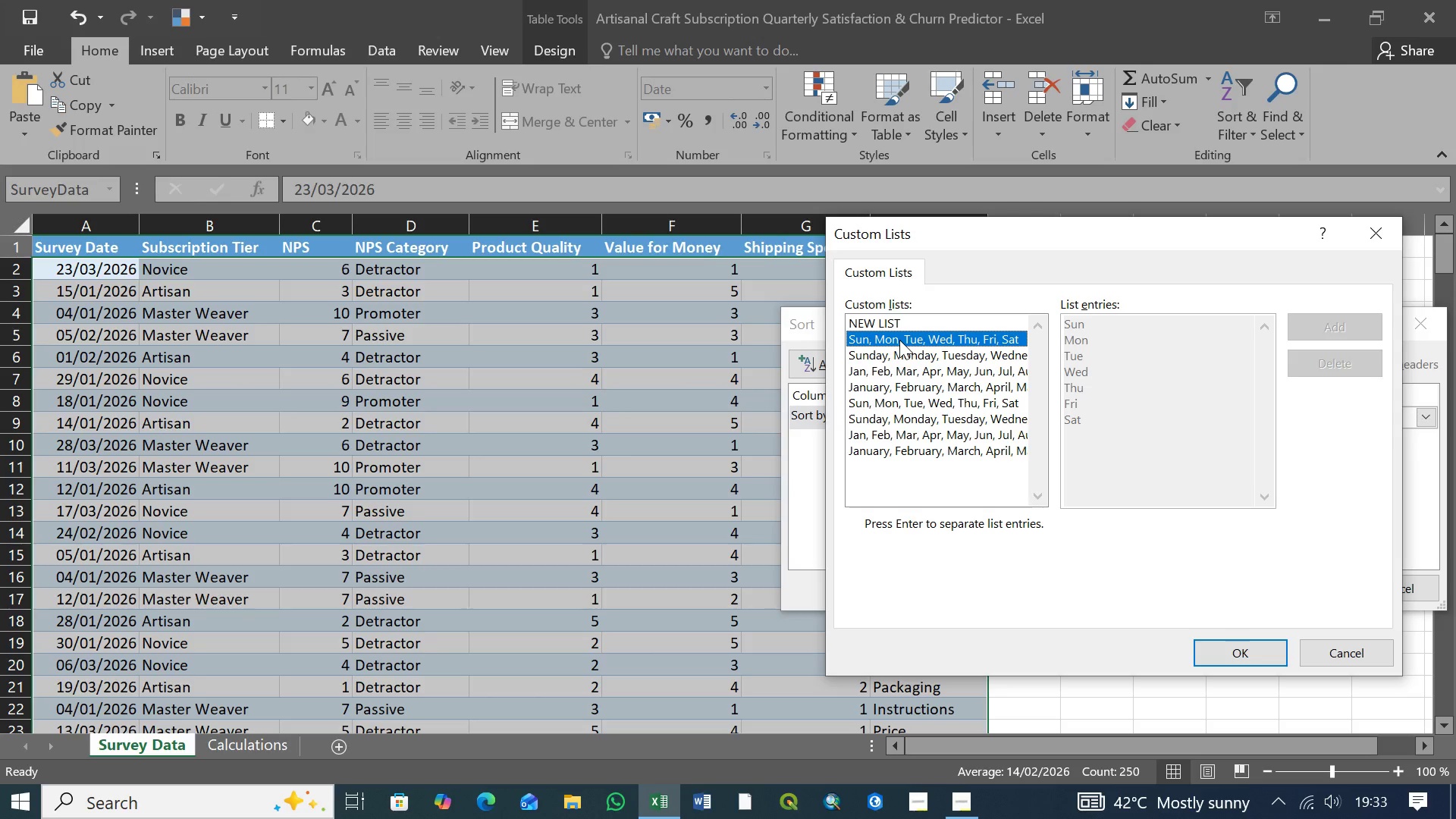 
left_click([1371, 651])
 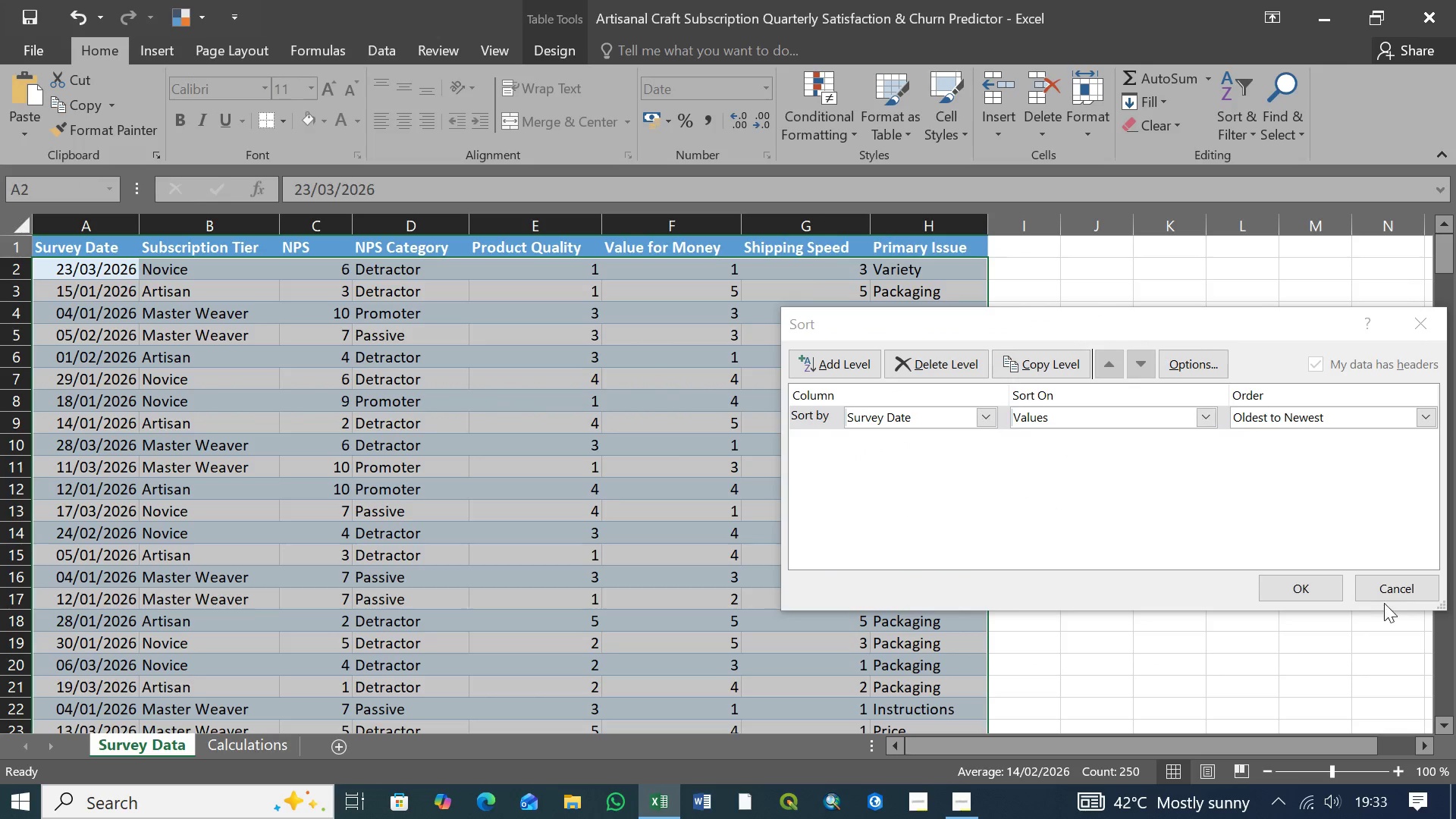 
left_click([1398, 588])
 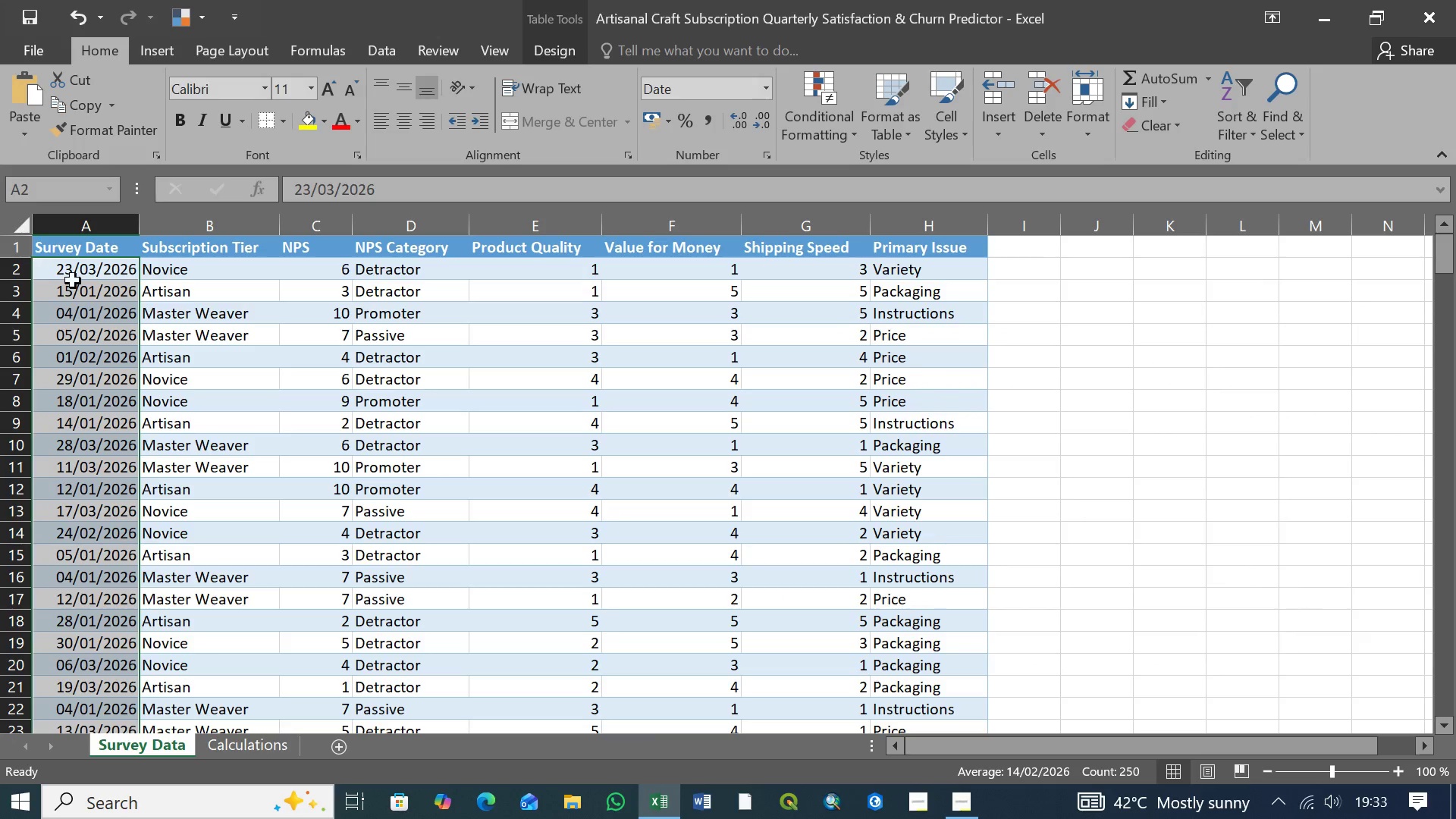 
left_click([83, 306])
 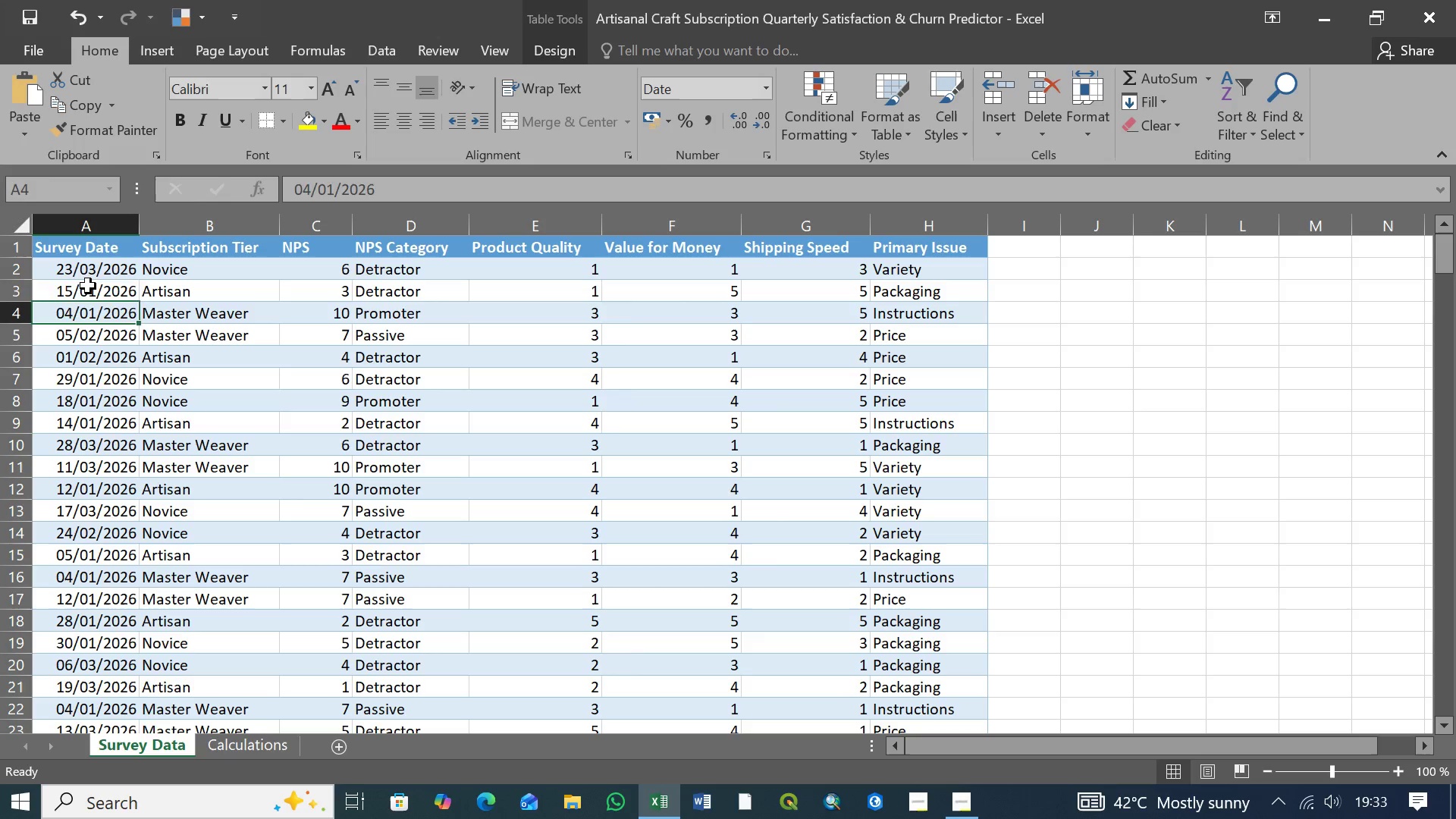 
double_click([88, 271])
 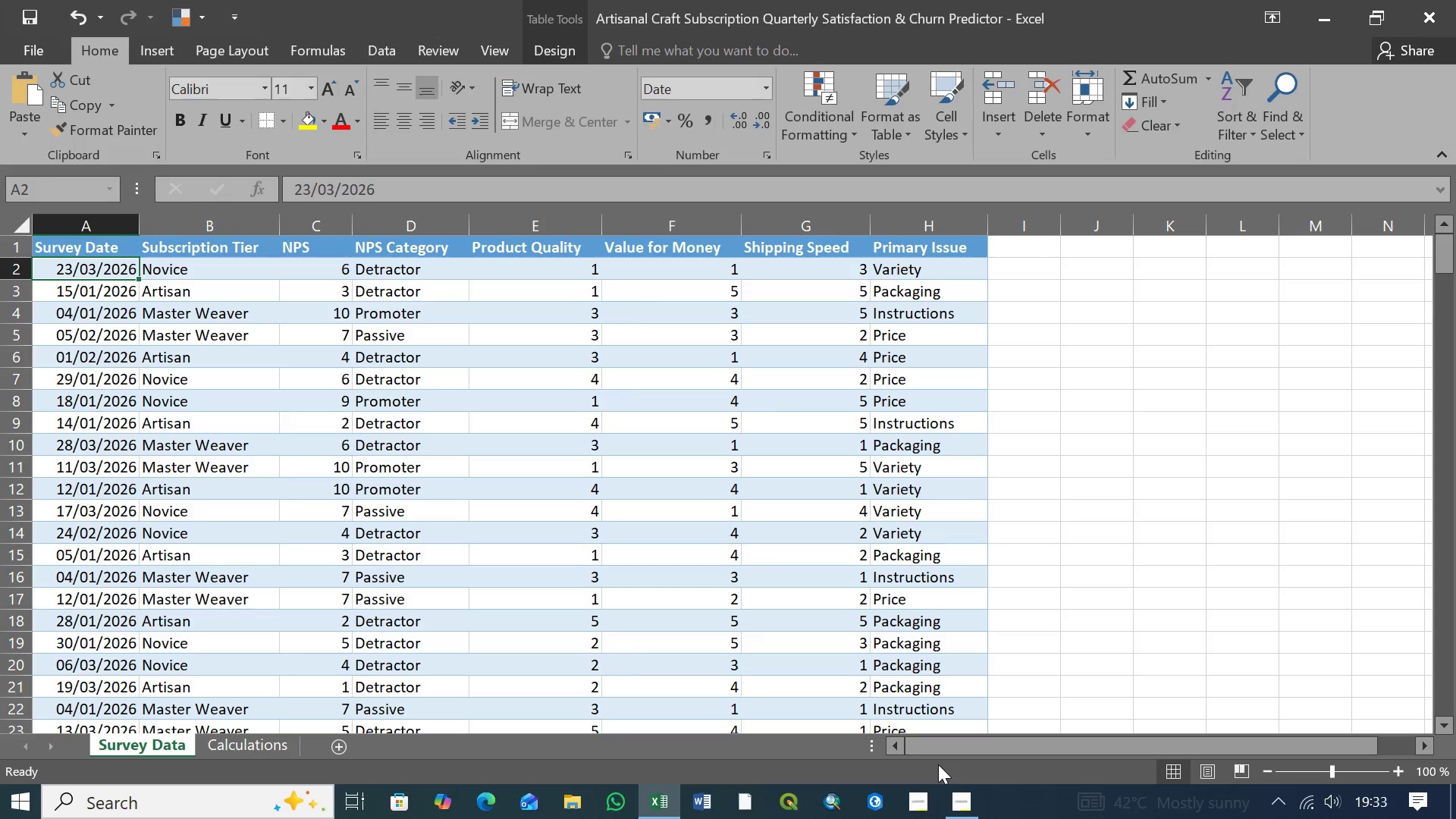 
left_click([963, 805])